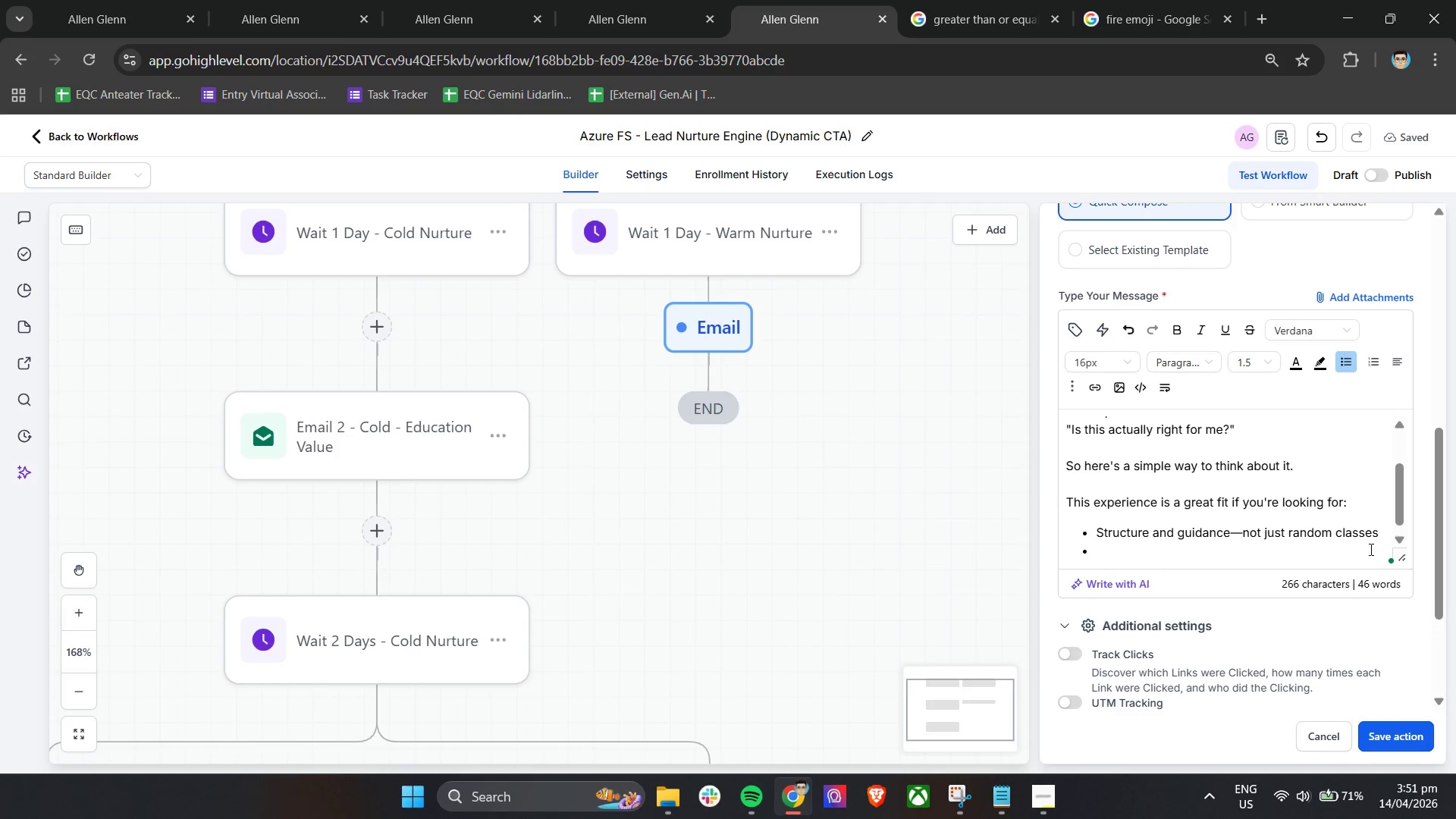 
type(A deeper, more intentional experience)
 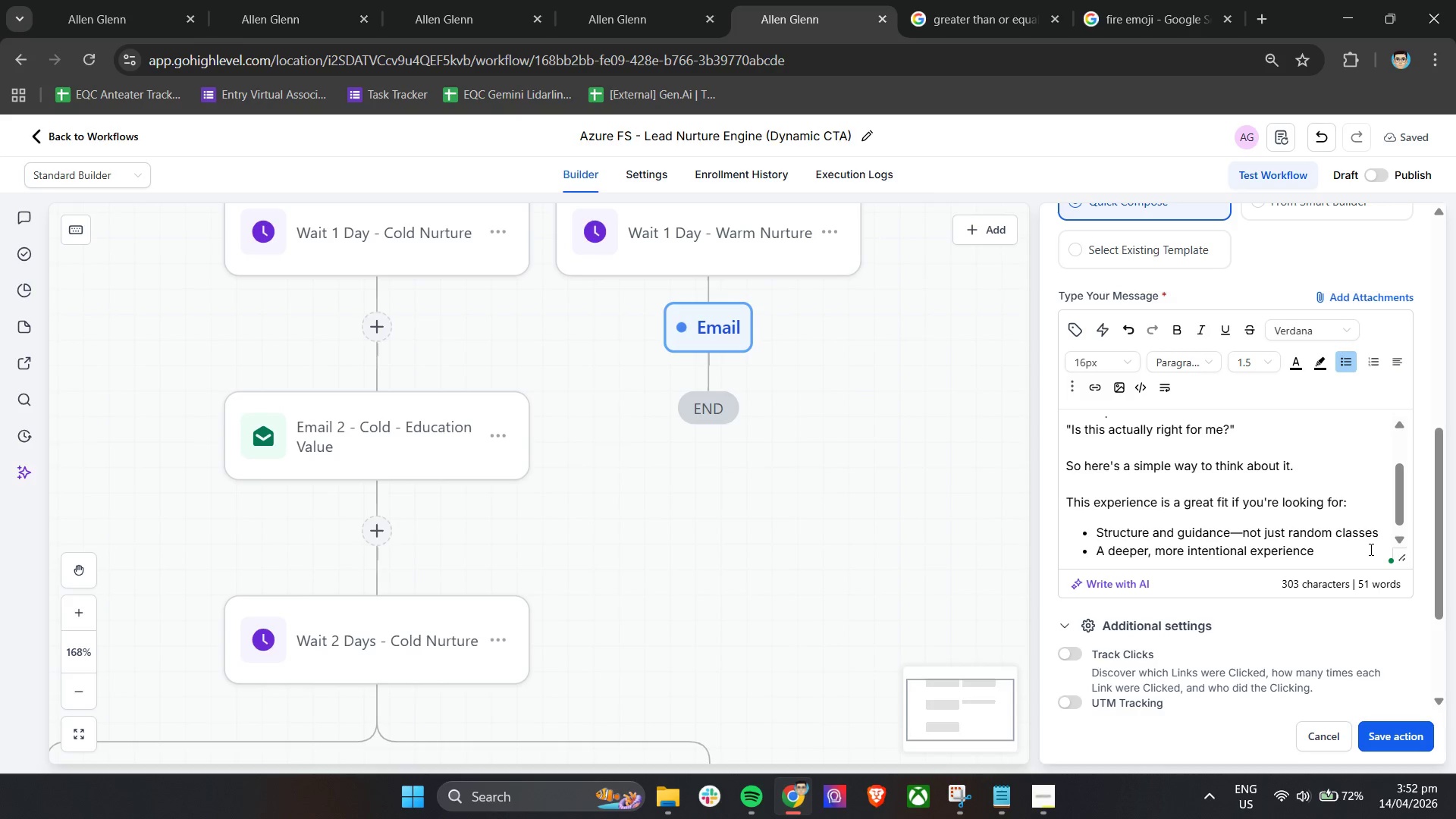 
key(Enter)
 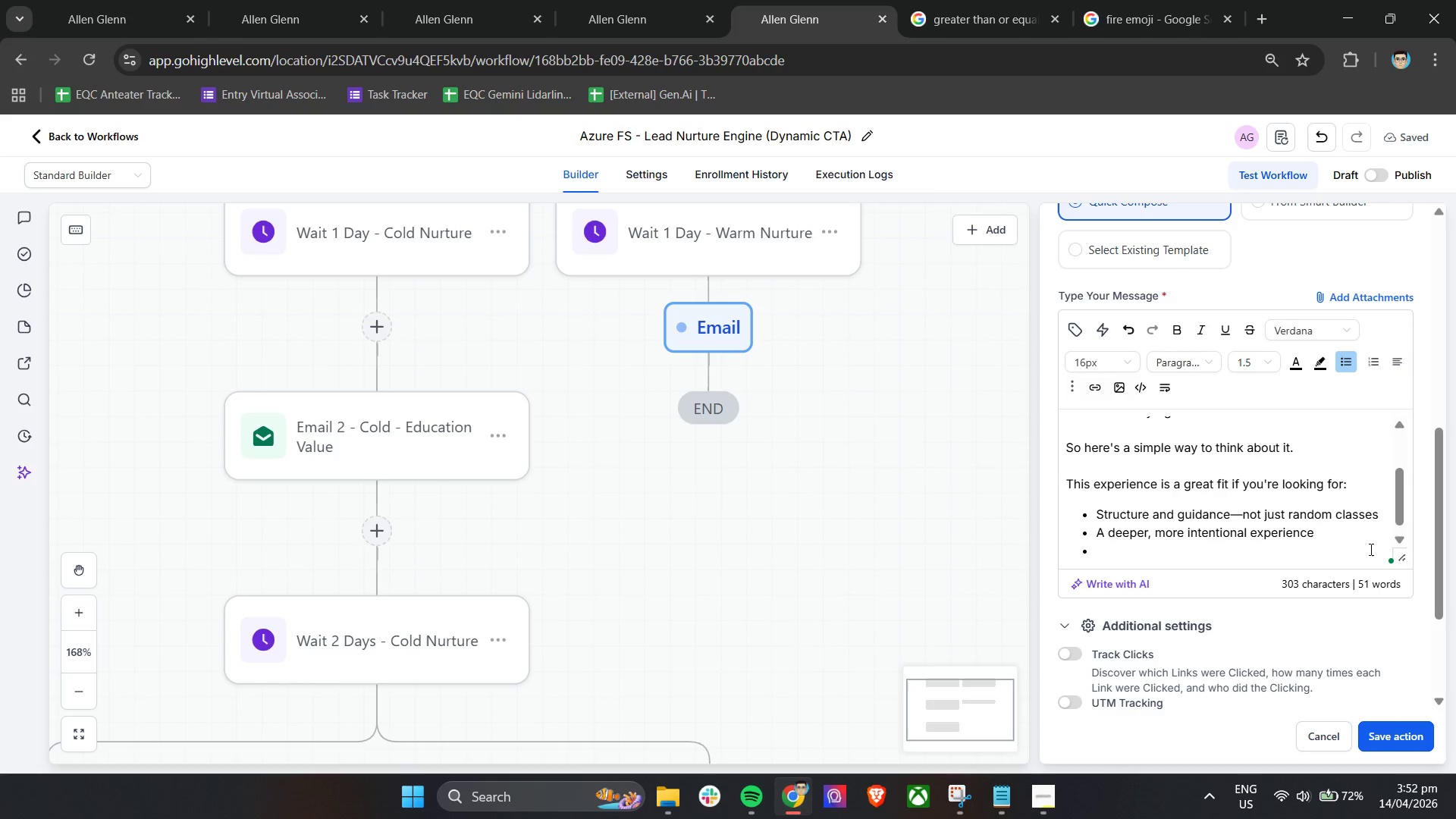 
type(Something that actually movevs you forward, not just keeps you busy)
 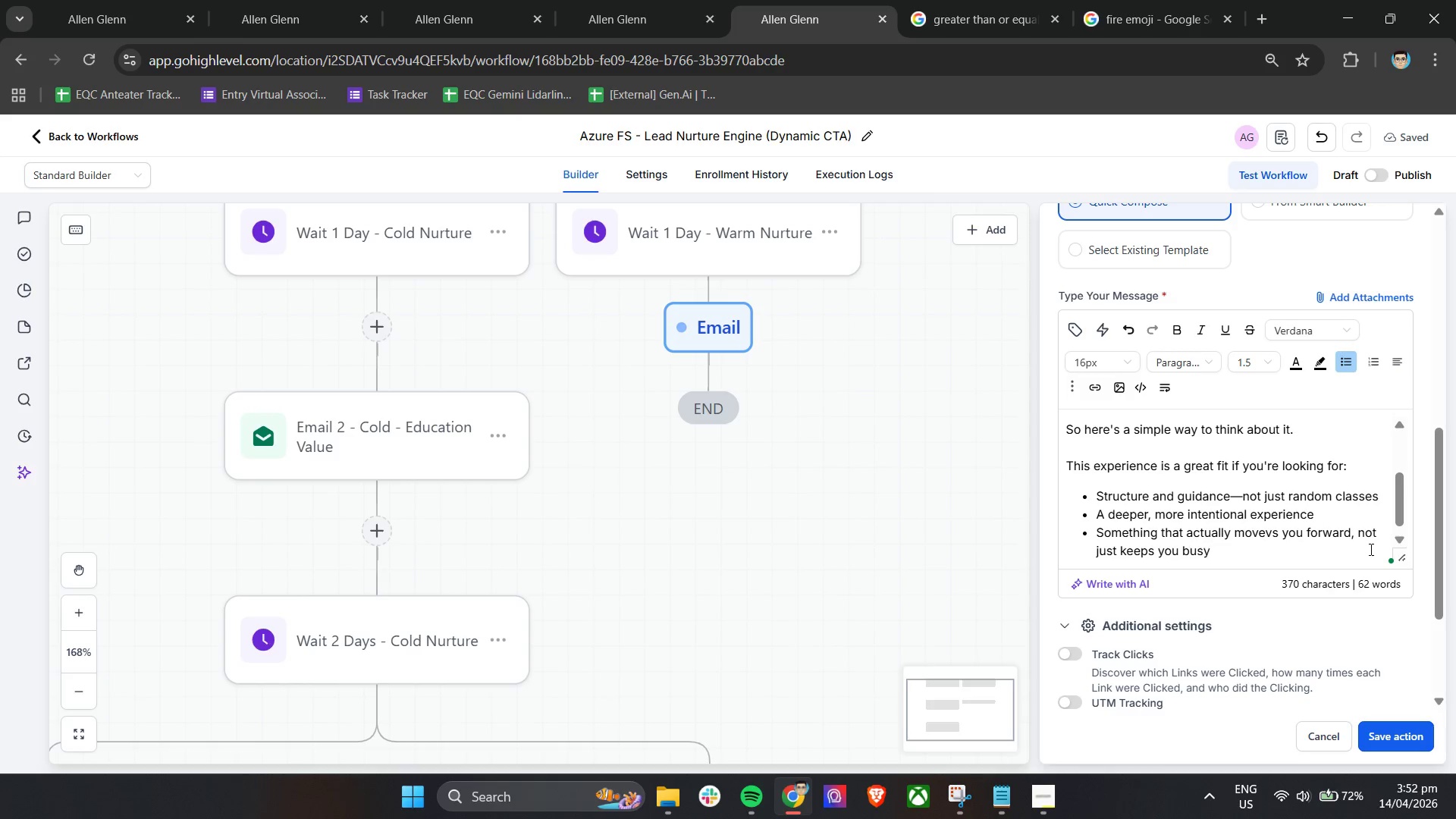 
key(Enter)
 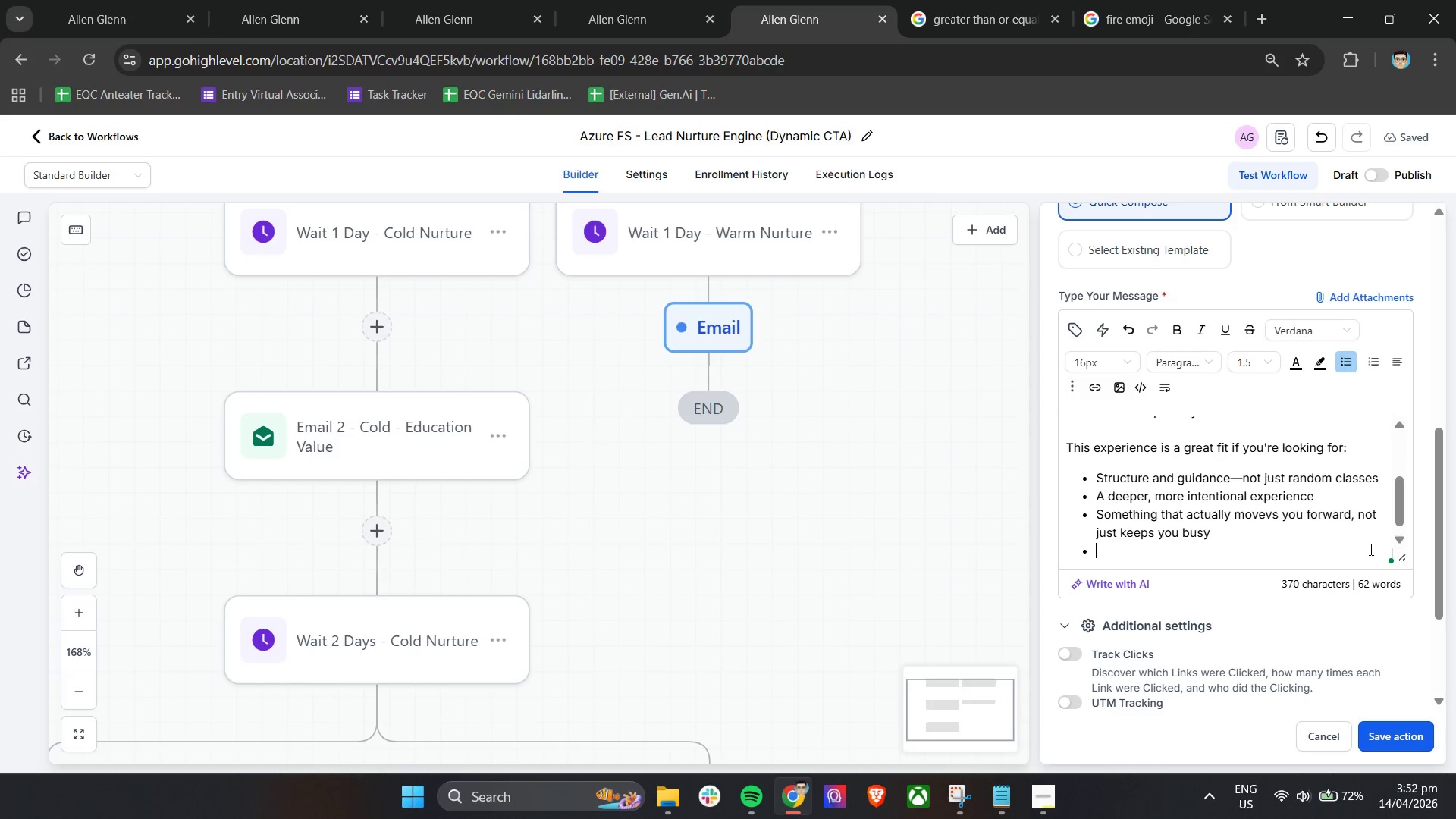 
key(Enter)
 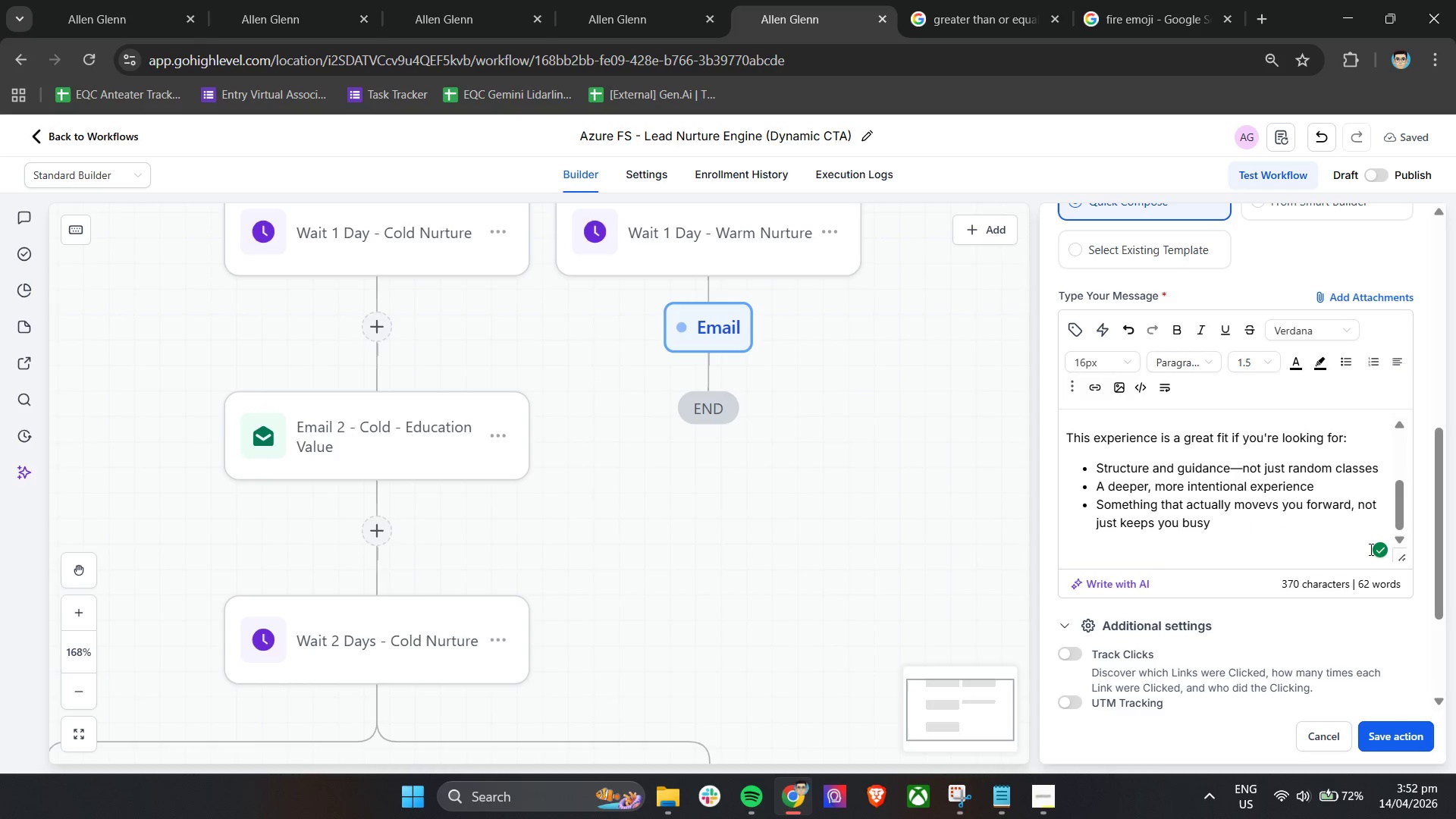 
type(It might not )
 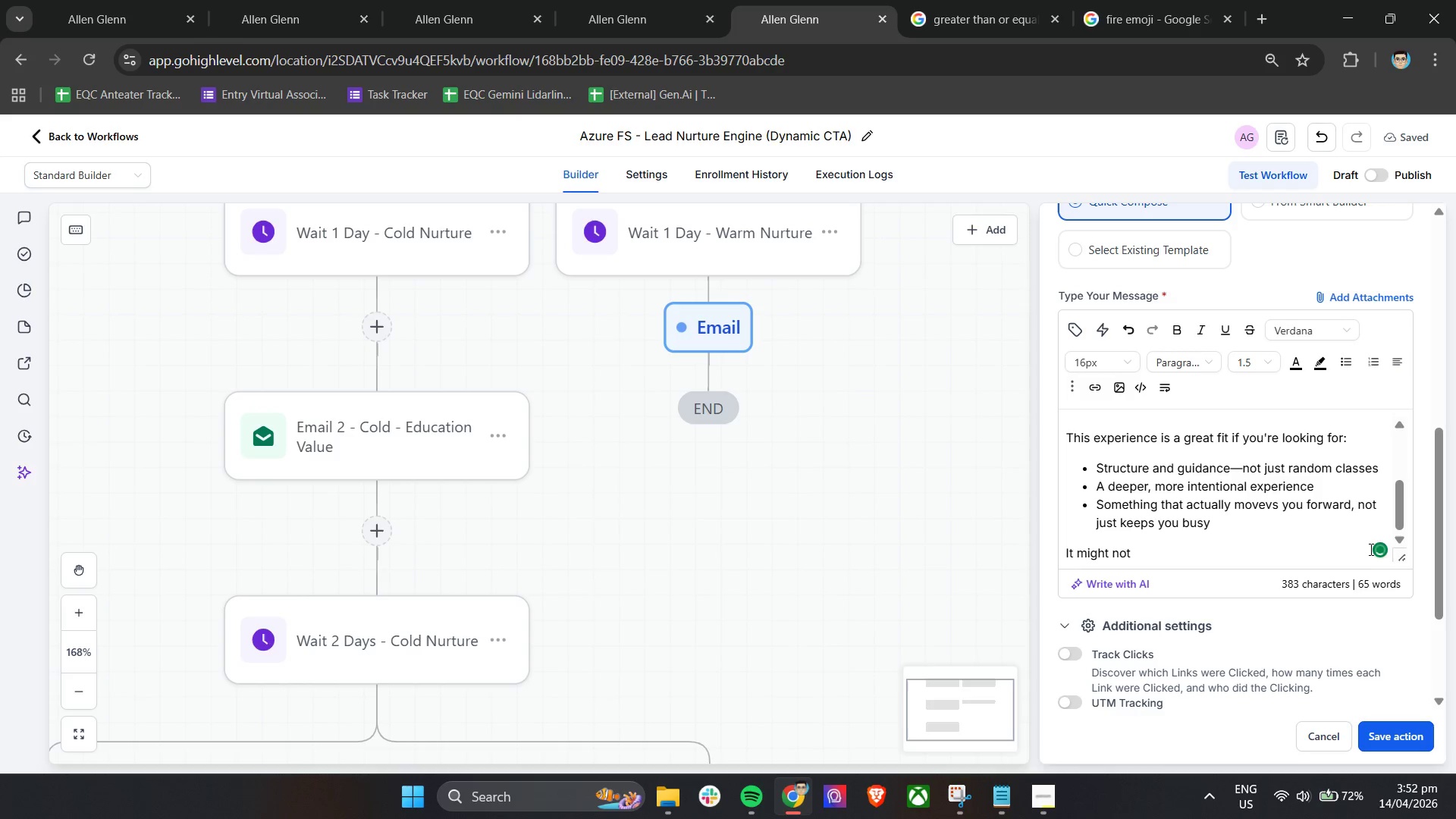 
wait(5.59)
 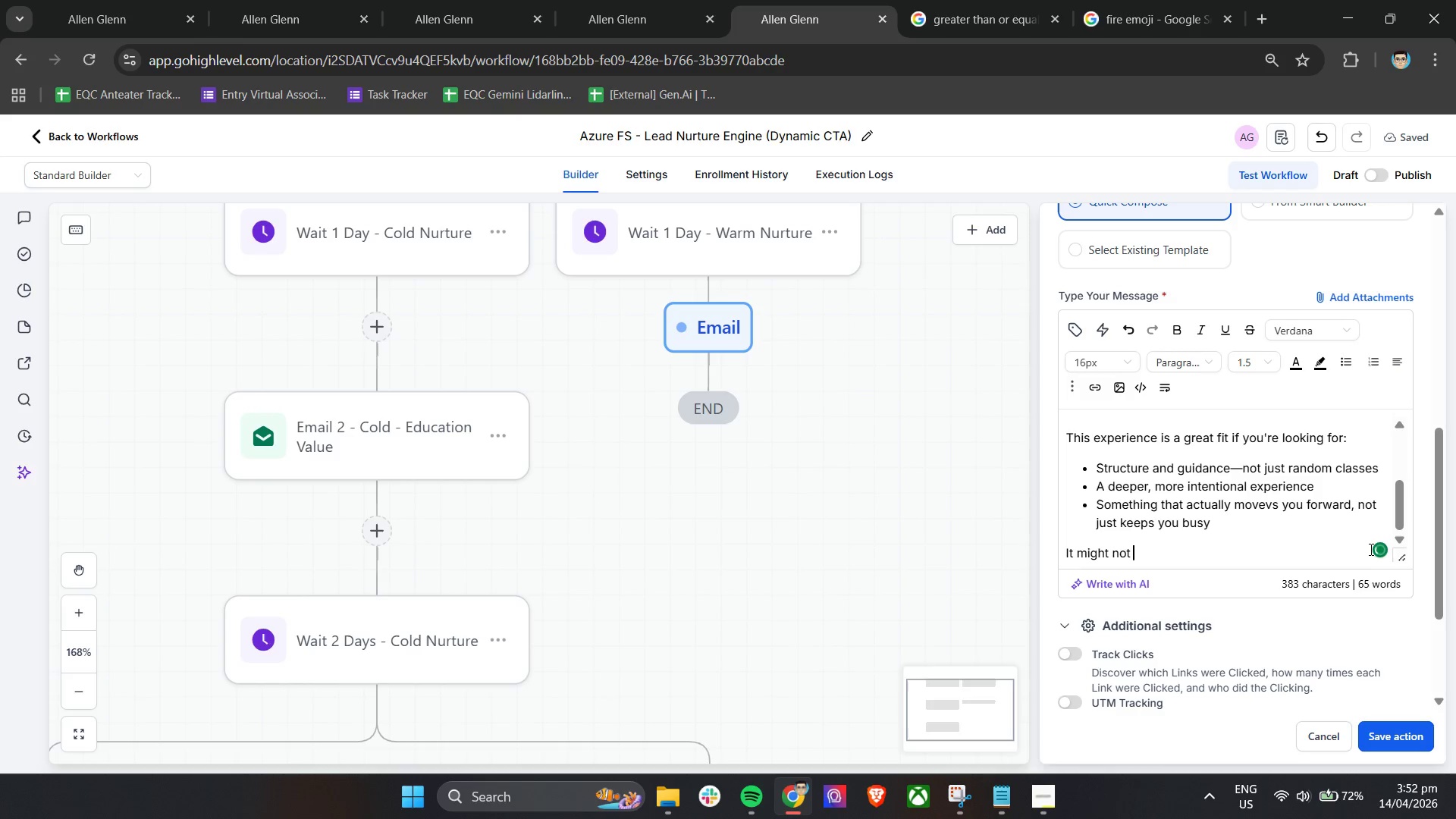 
type(be the )
key(Backspace)
type( best fit if yp)
key(Backspace)
type(ou're just lookin for something casual or occasional.)
 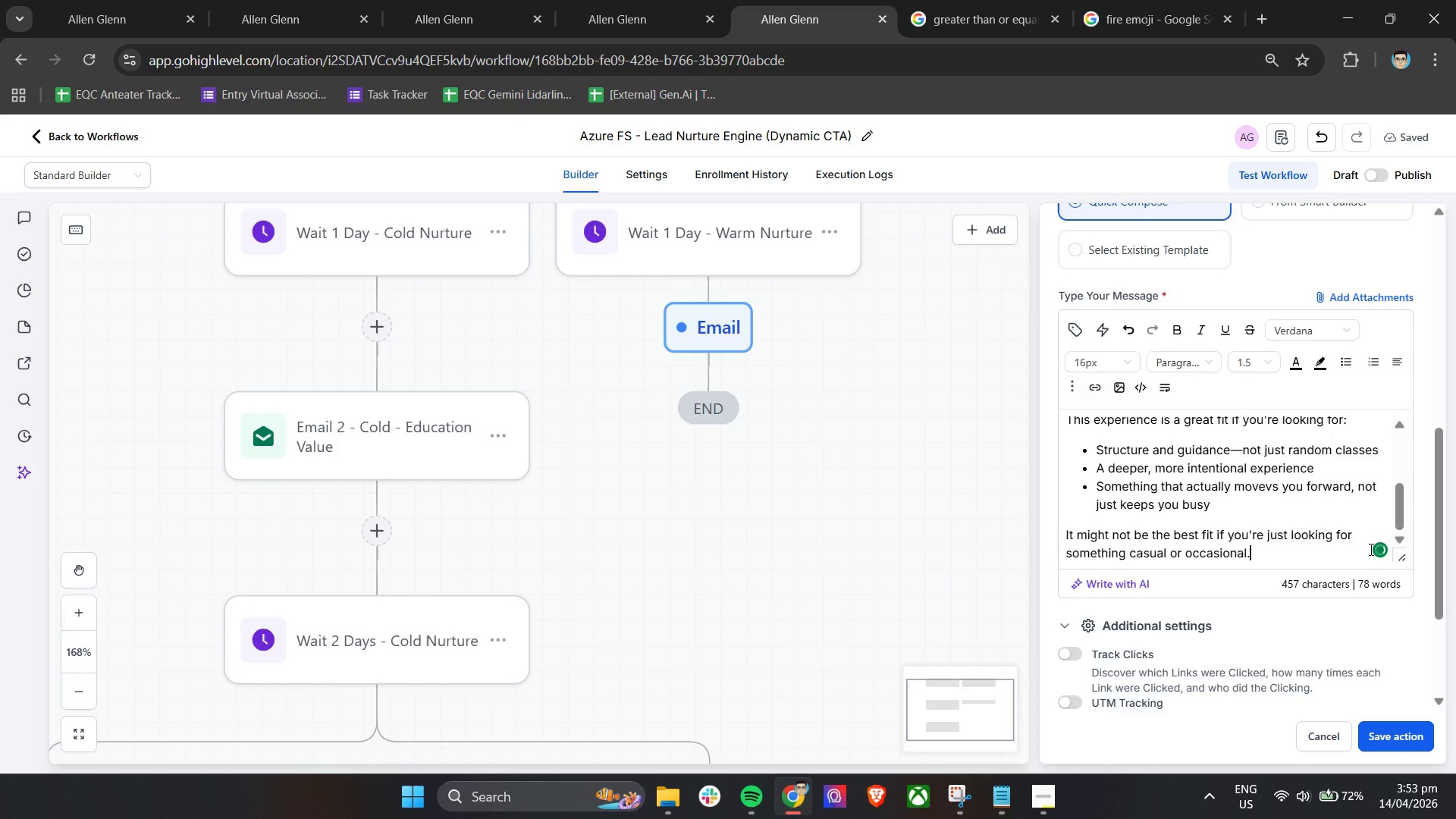 
key(Enter)
 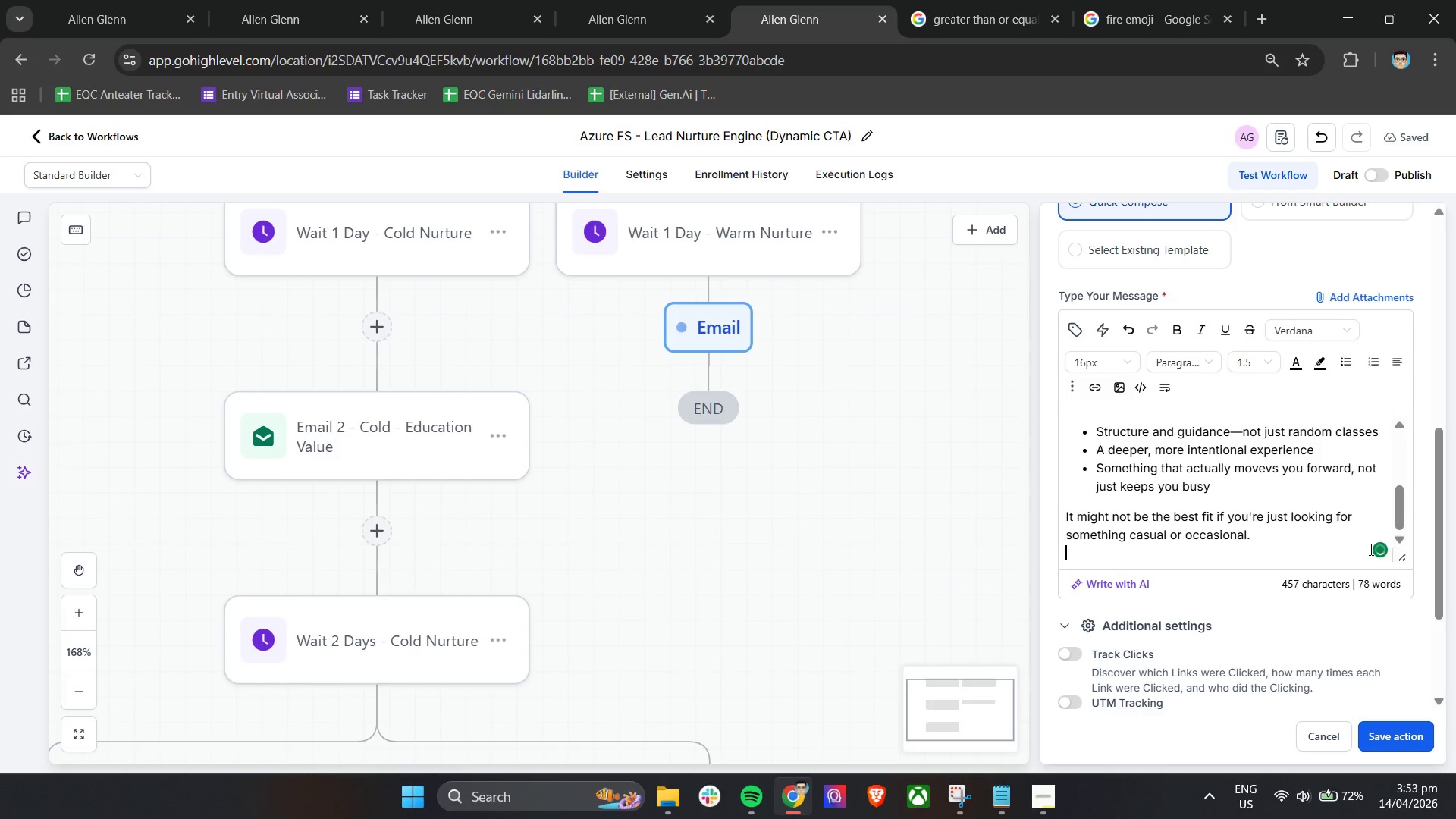 
key(Enter)
 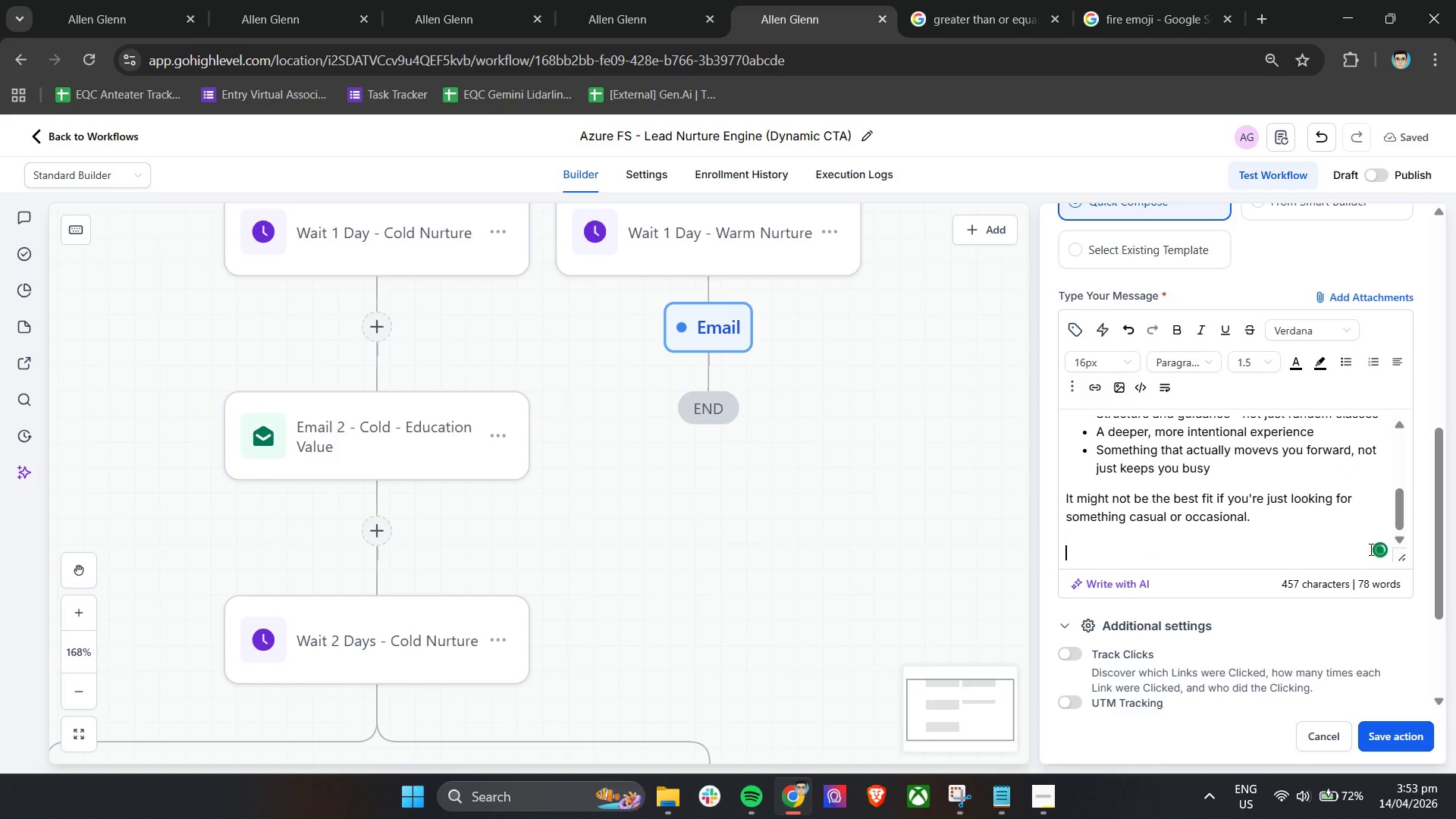 
type(and )
key(Backspace)
key(Backspace)
key(Backspace)
key(Backspace)
type(And that's completely okay.)
 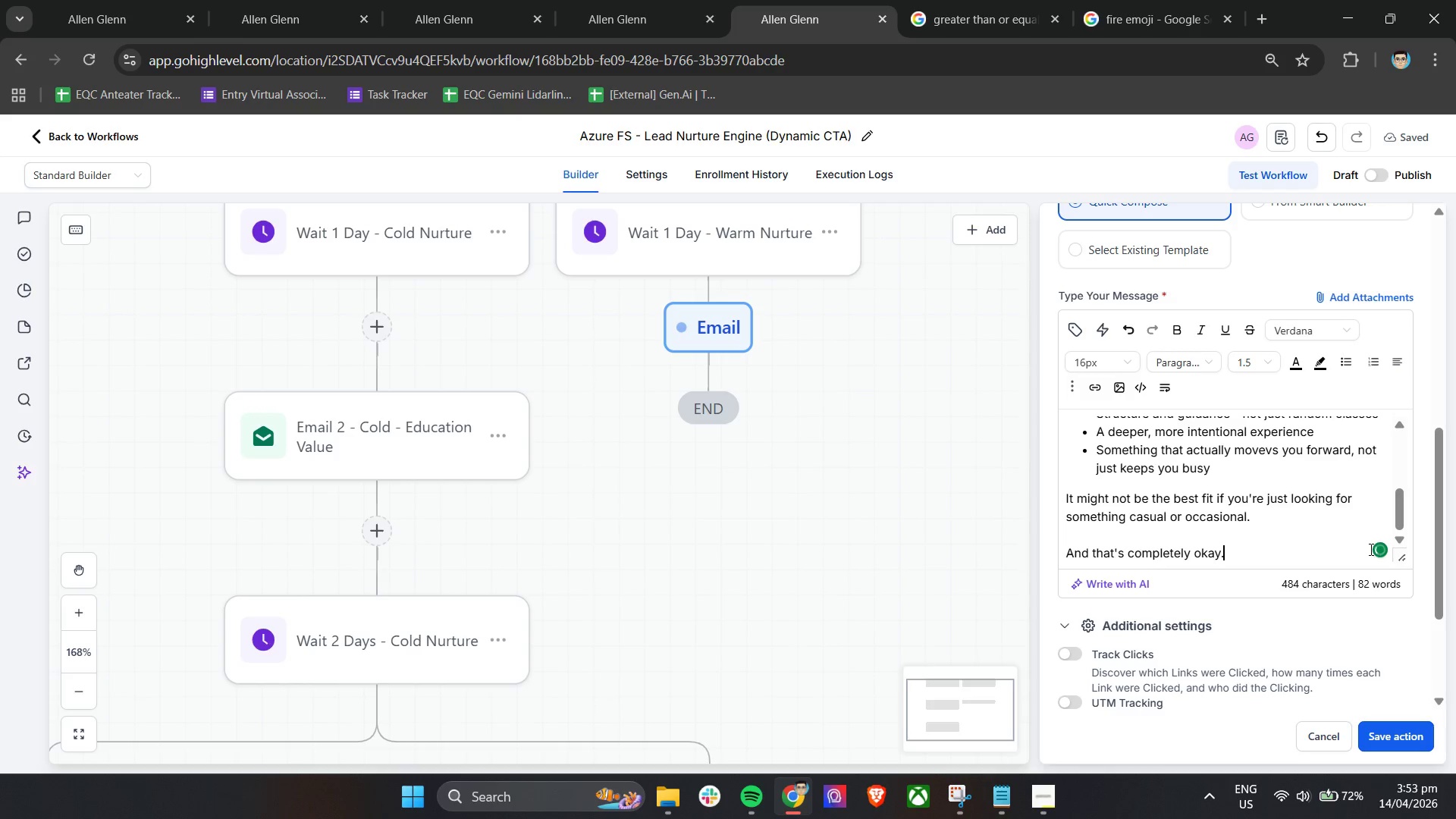 
 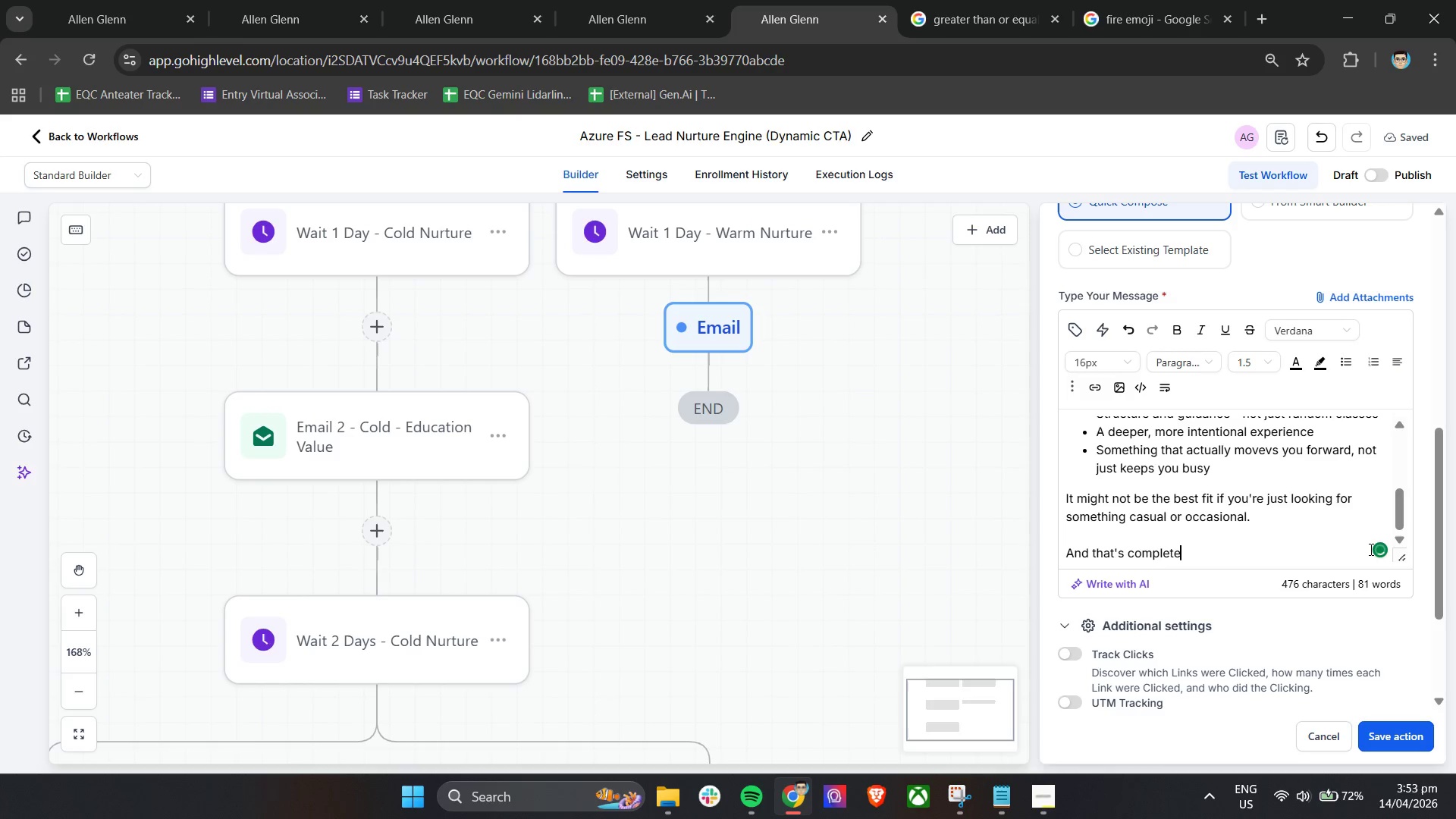 
key(Enter)
 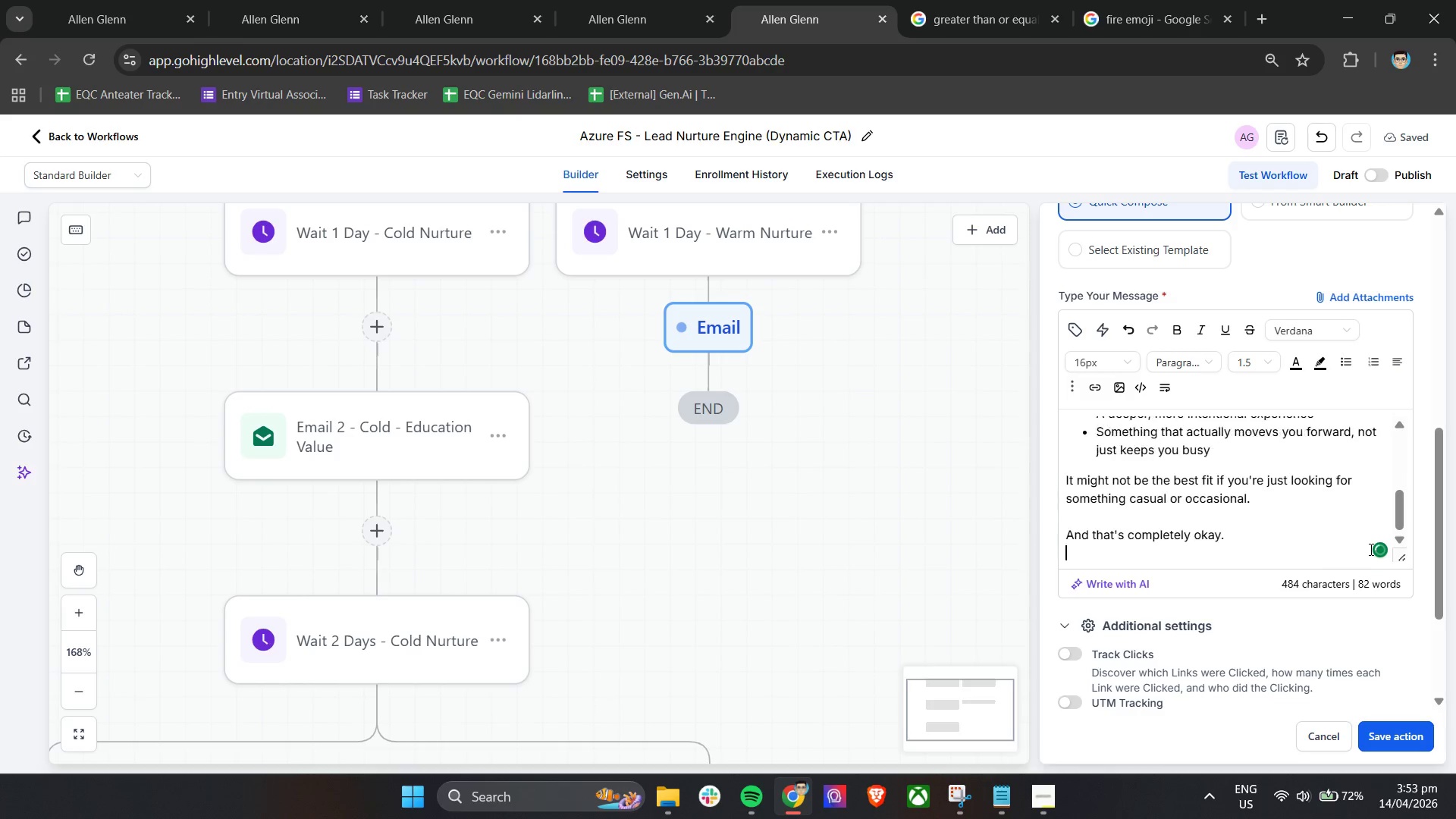 
key(Enter)
 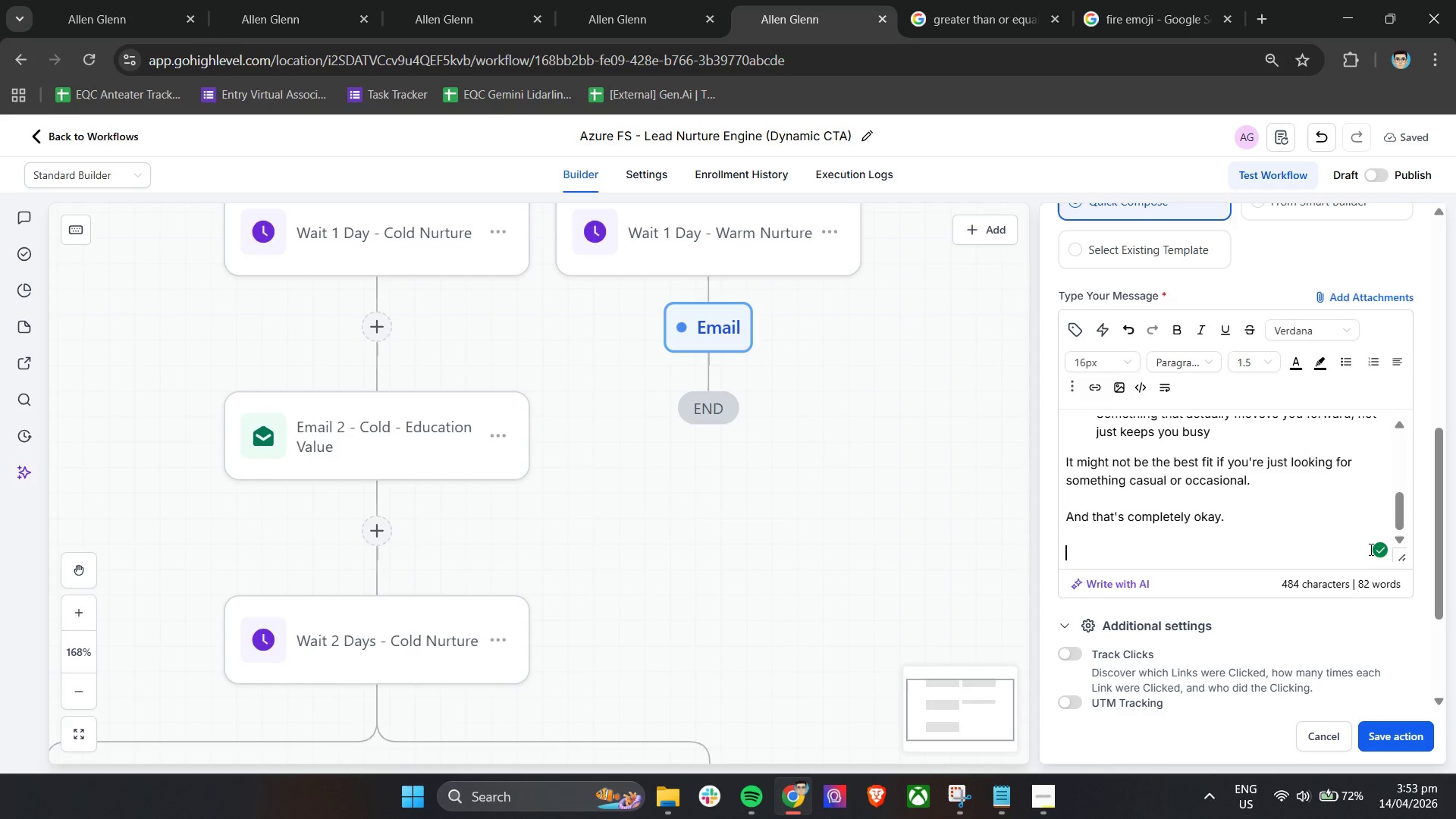 
type(If )
key(Backspace)
key(Backspace)
key(Backspace)
type(If you'd like )
key(Backspace)
type(, O )
key(Backspace)
key(Backspace)
type(I can help you figure out whre)
key(Backspace)
key(Backspace)
type(ere you'd fit best based on what you're looking for.)
 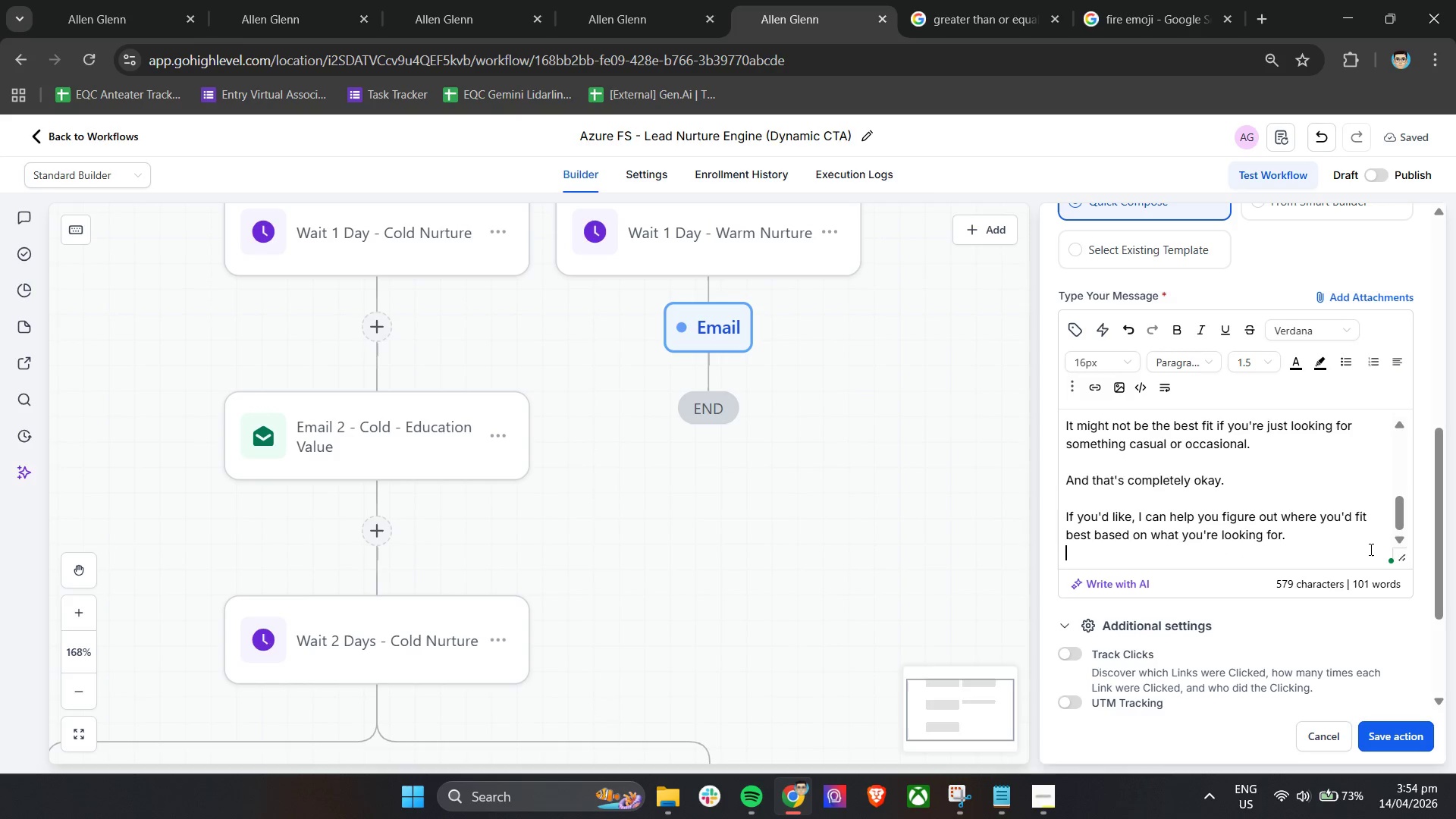 
 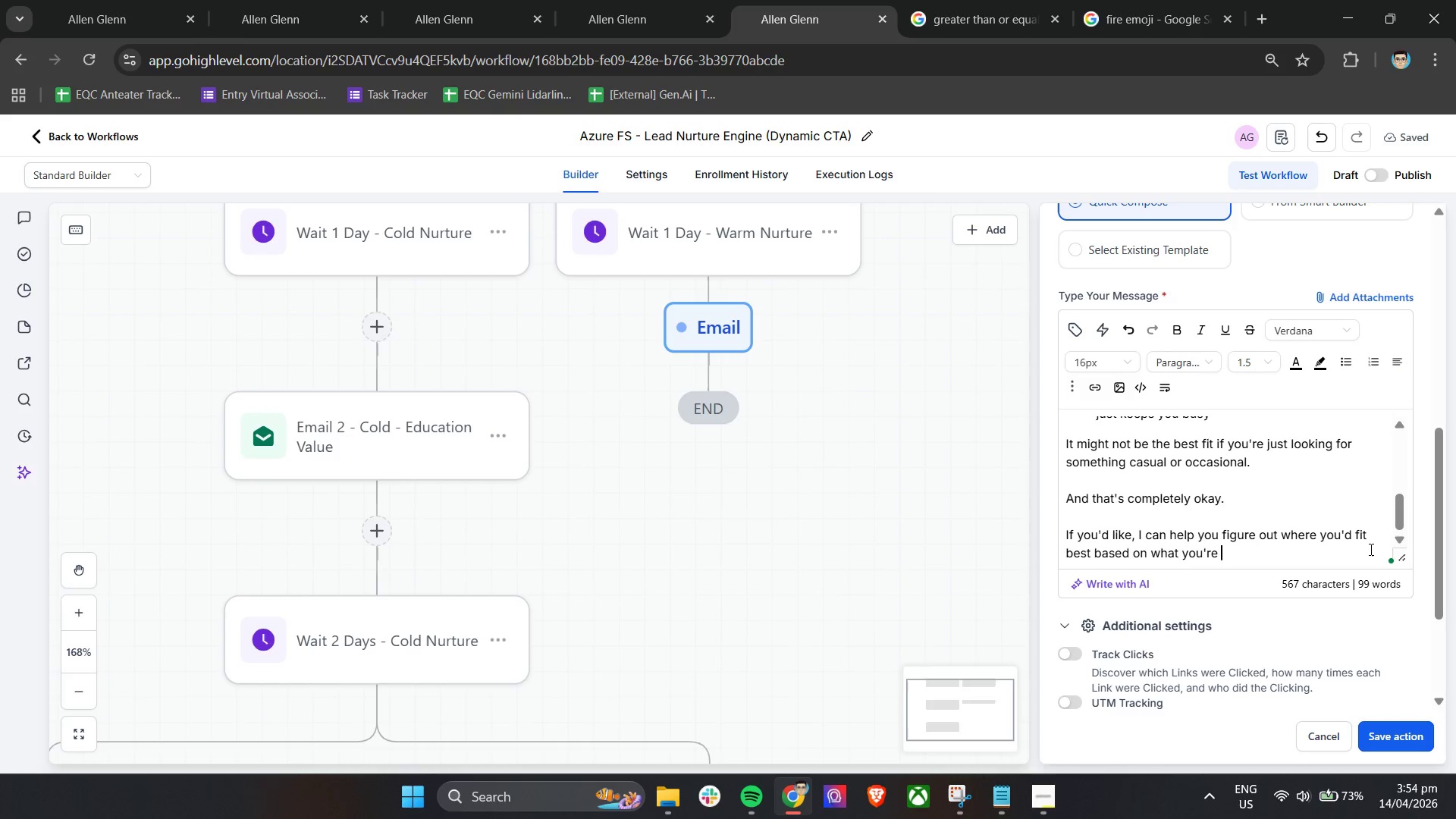 
key(Enter)
 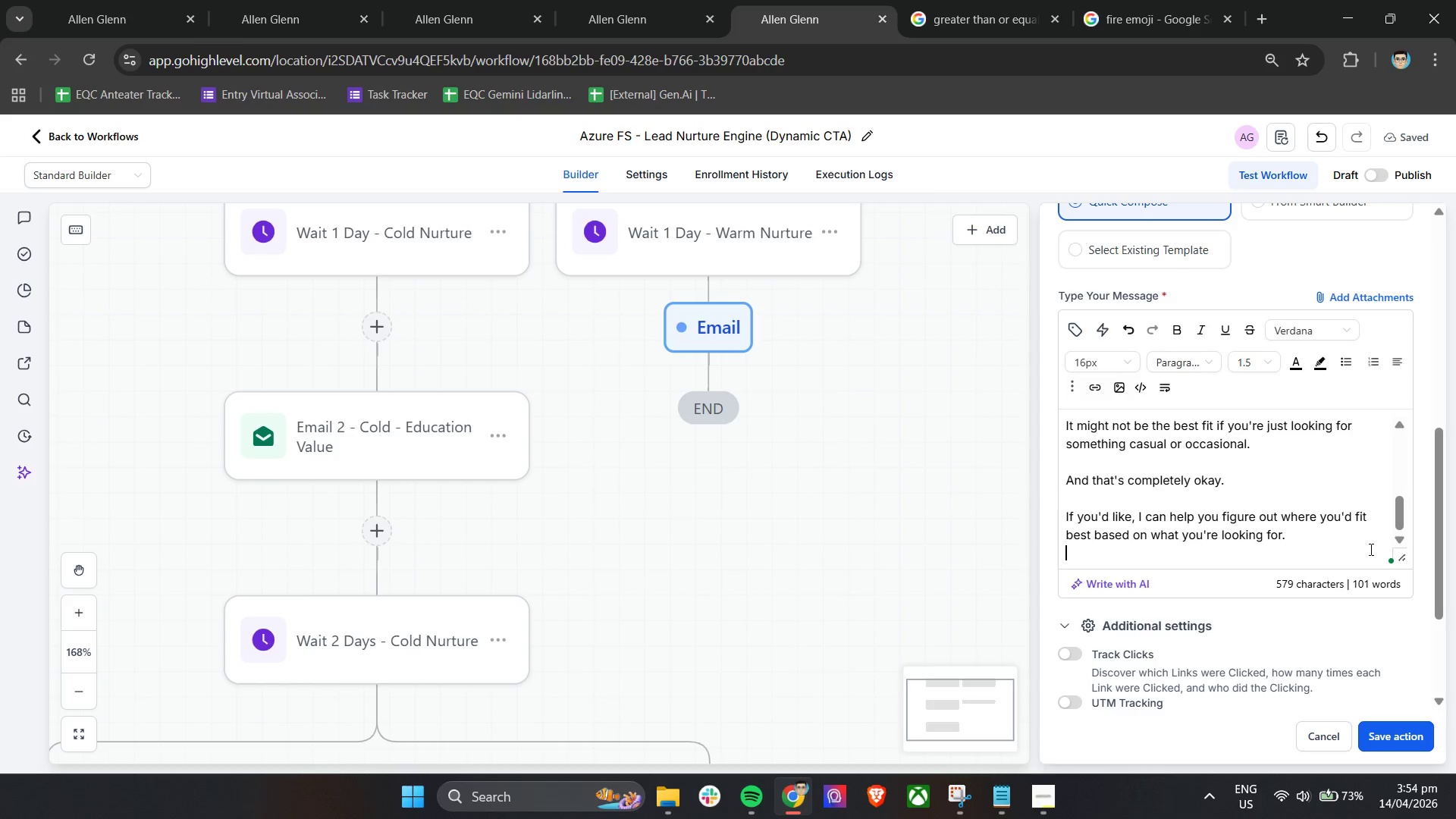 
key(Enter)
 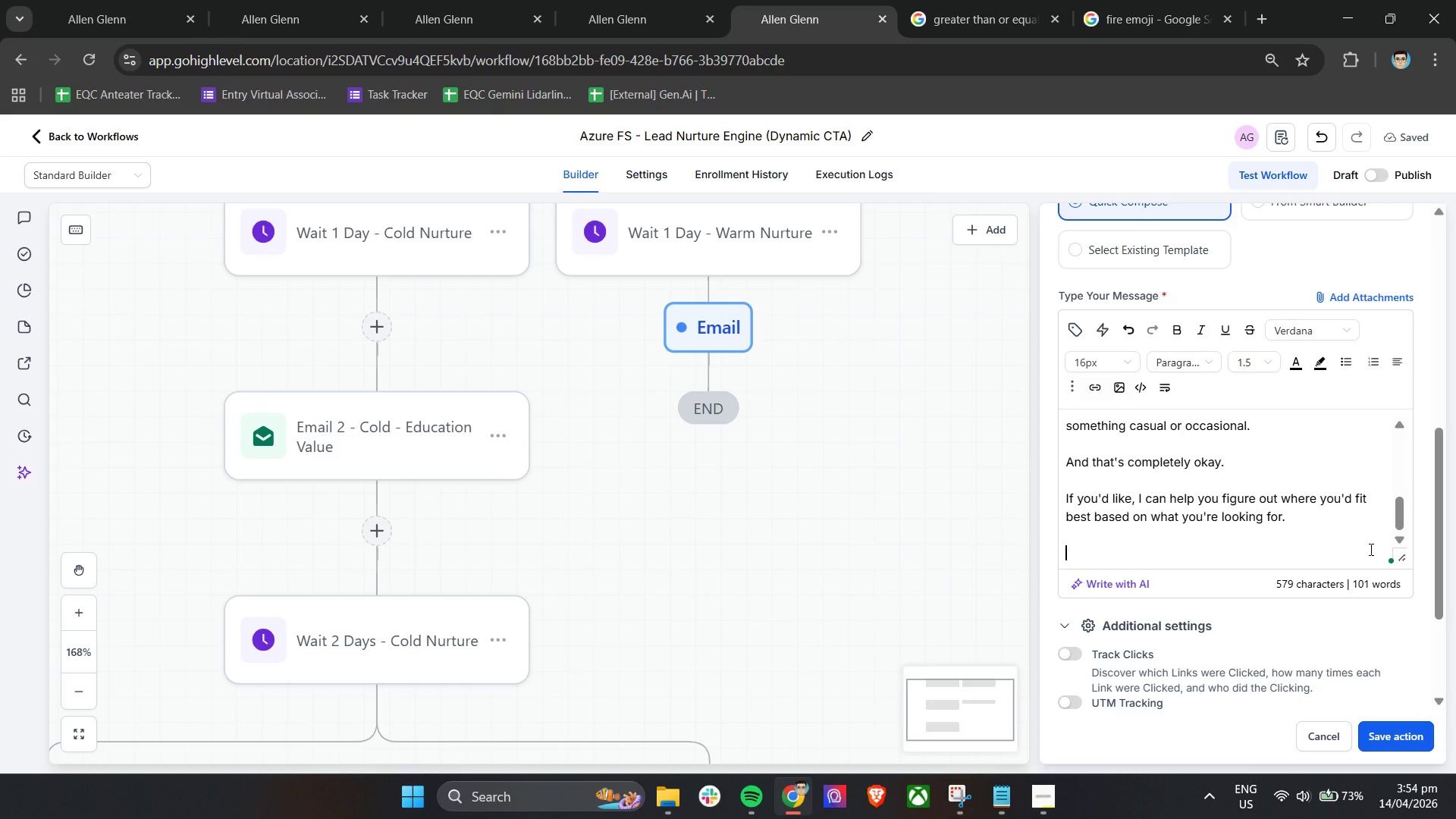 
type(You can reply directly here, or take )
 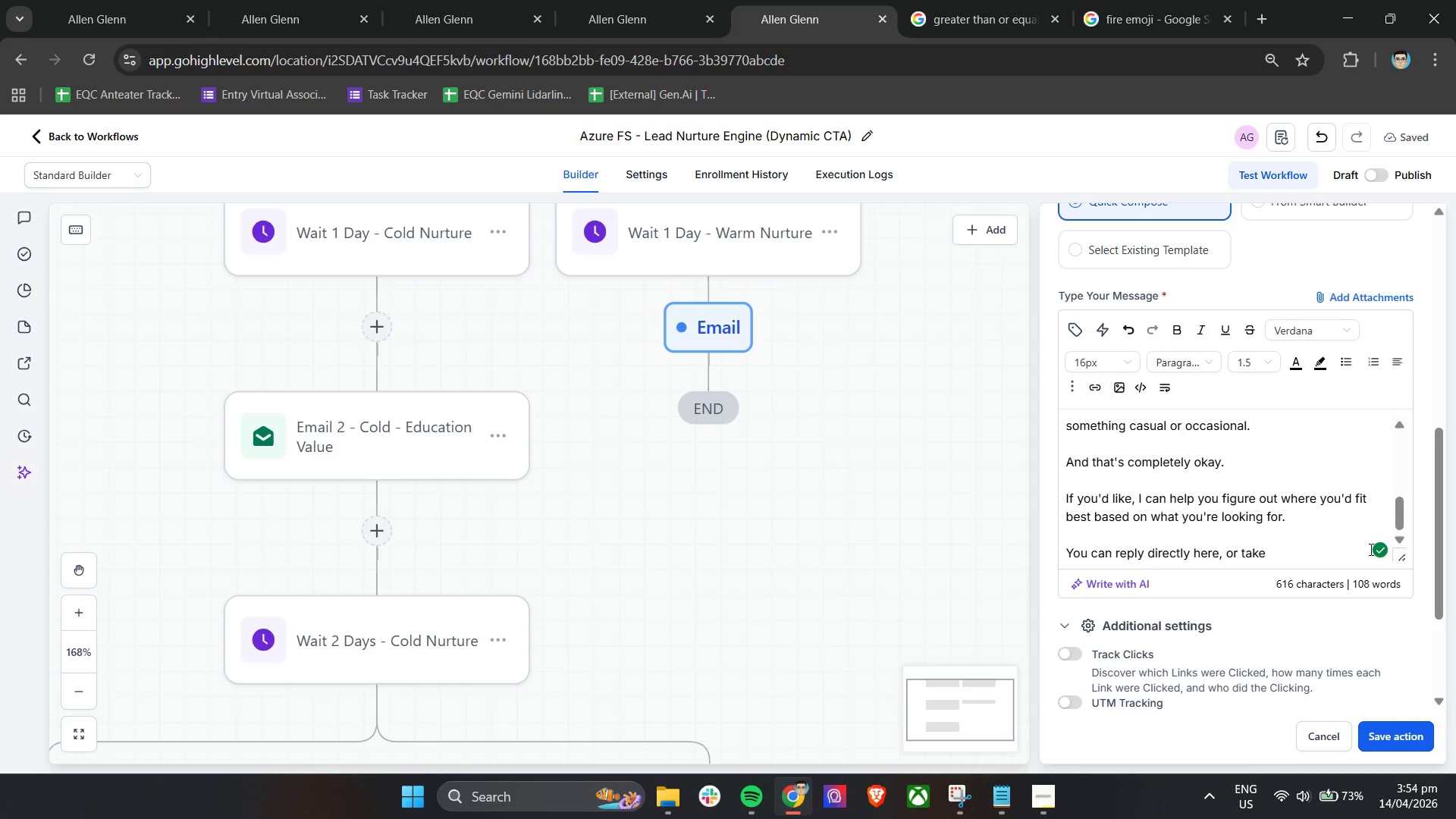 
wait(7.95)
 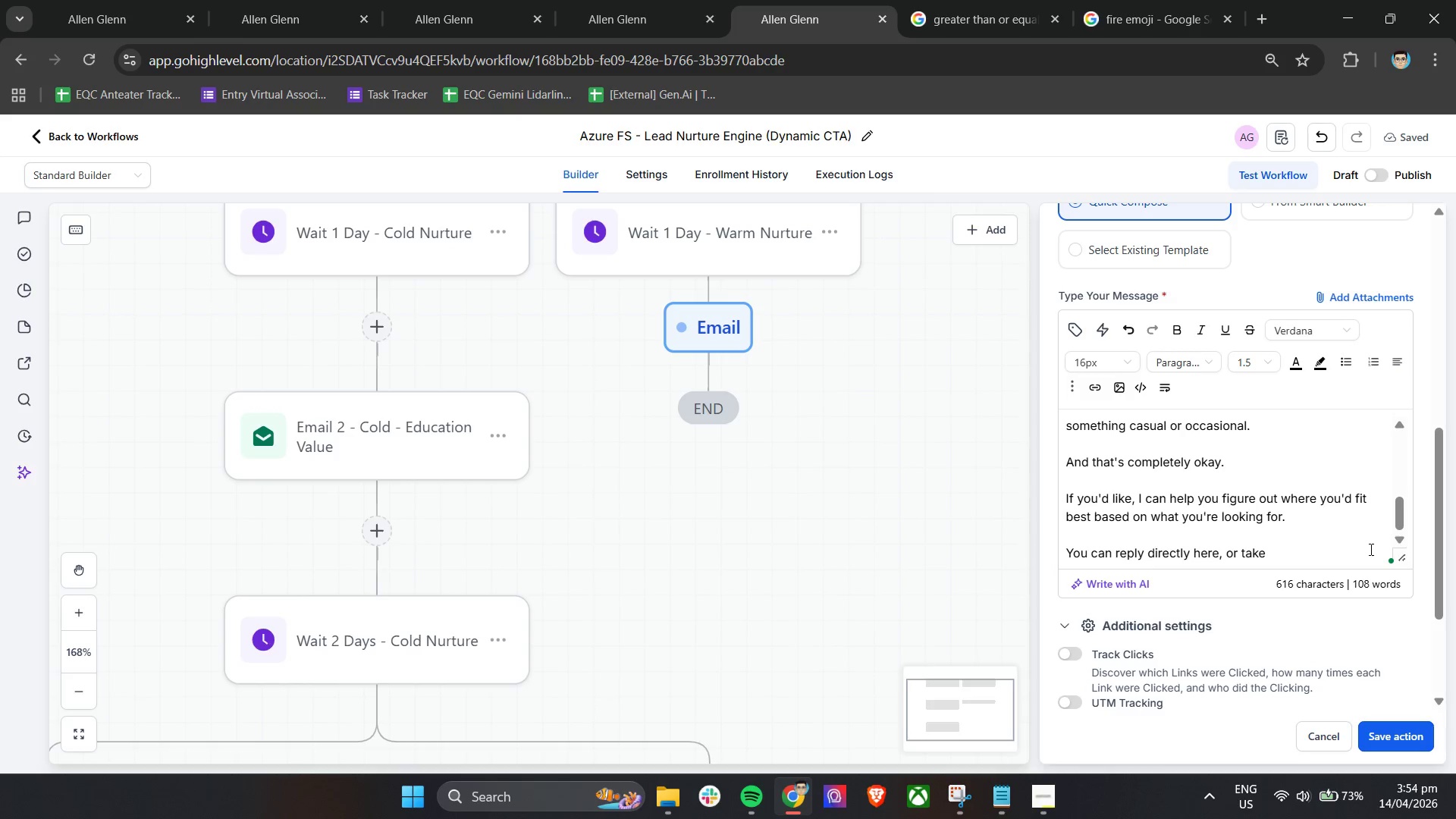 
type(a closer look at how ecer)
key(Backspace)
key(Backspace)
key(Backspace)
type(vert)
key(Backspace)
type(ything works:)
 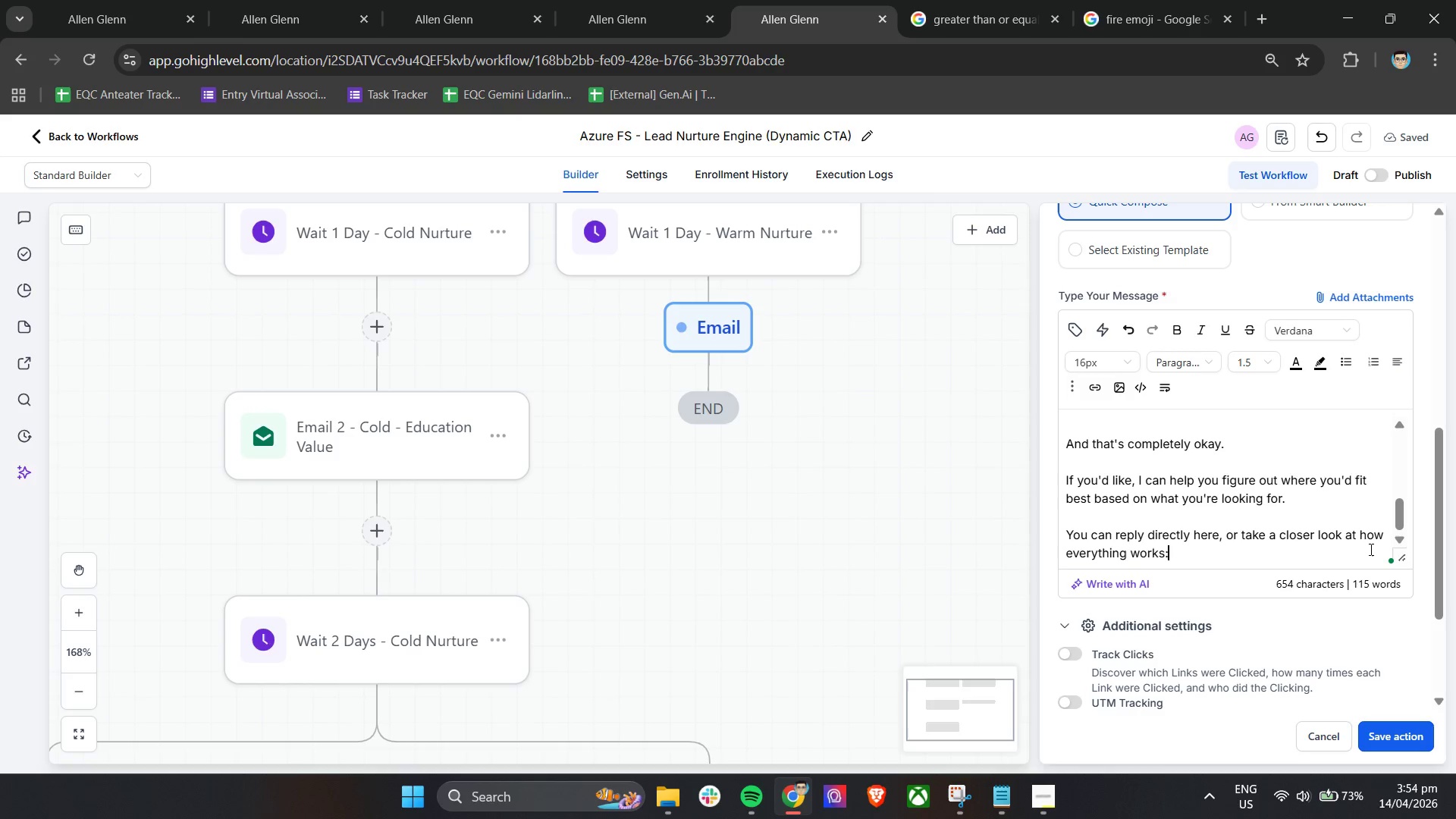 
key(Enter)
 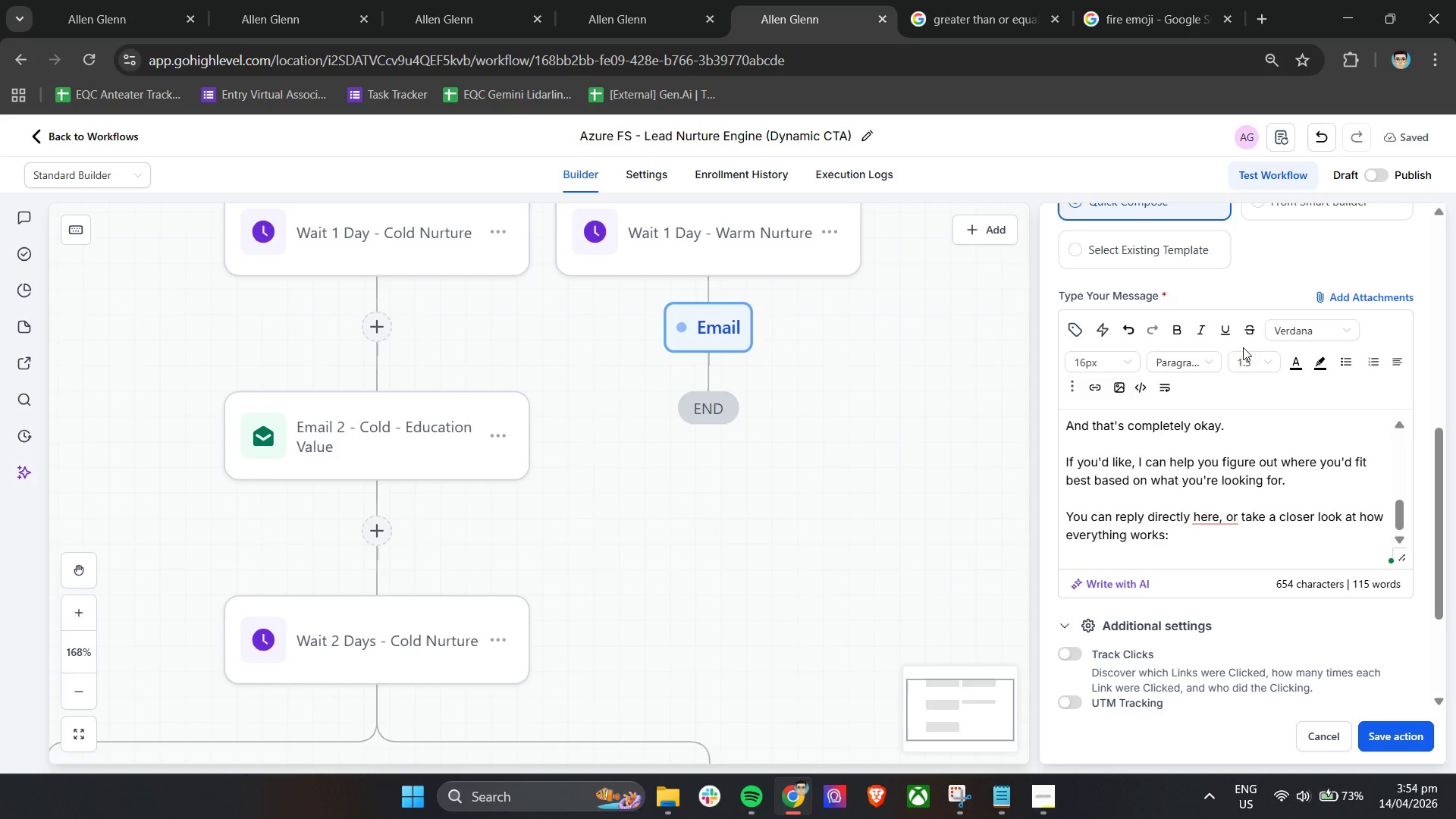 
left_click([1094, 379])
 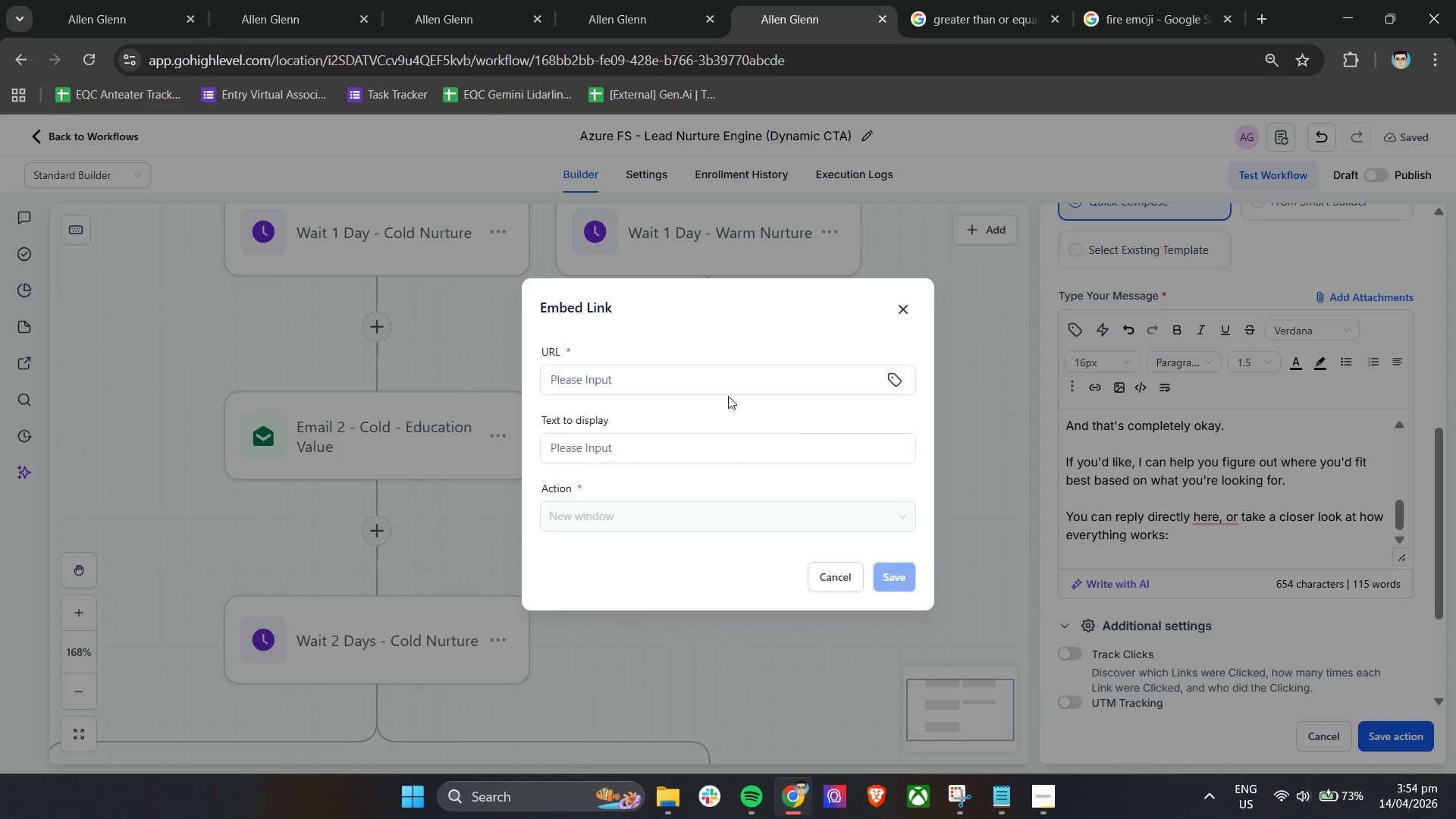 
left_click([721, 391])
 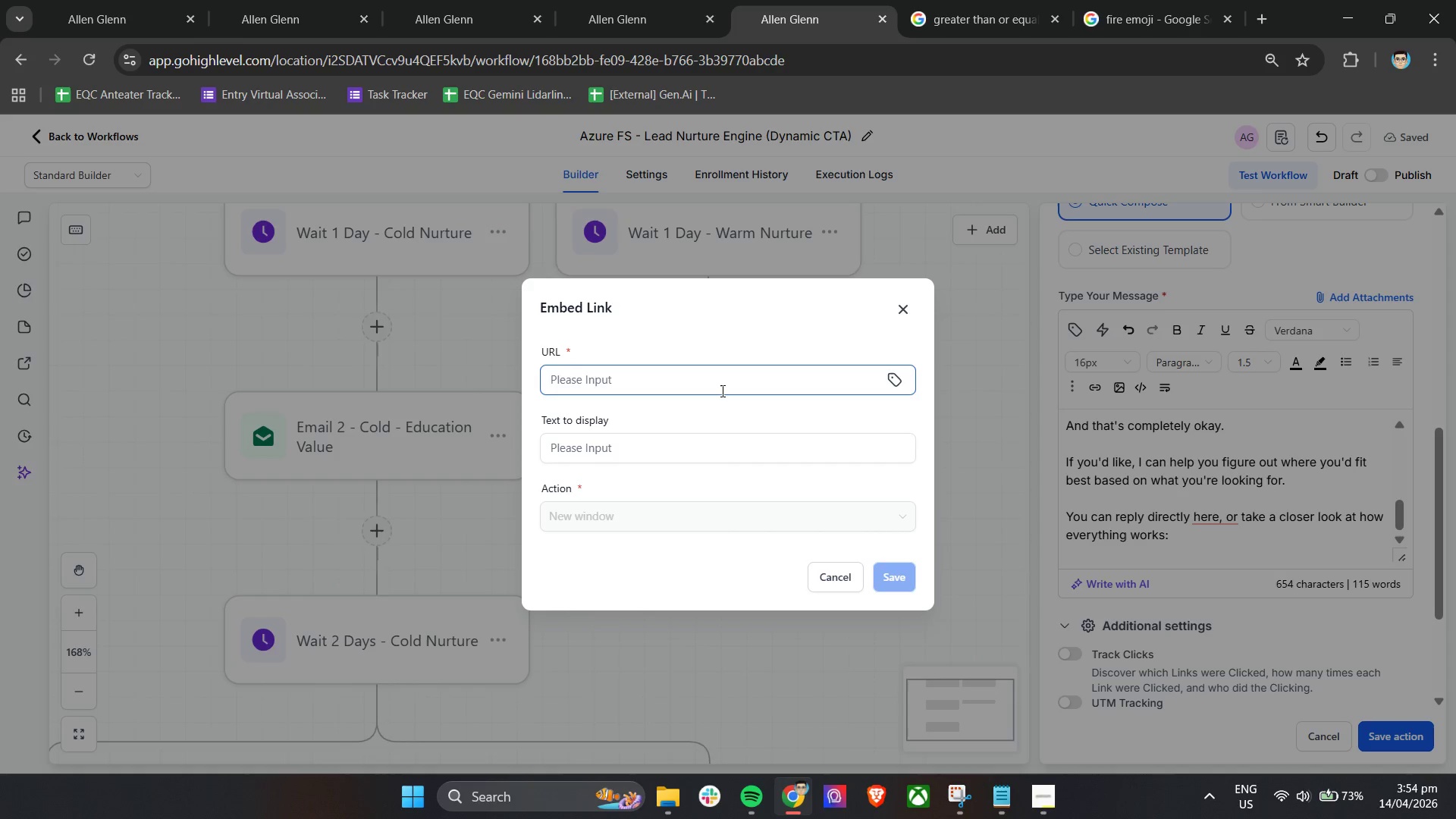 
type(https://example.com/)
 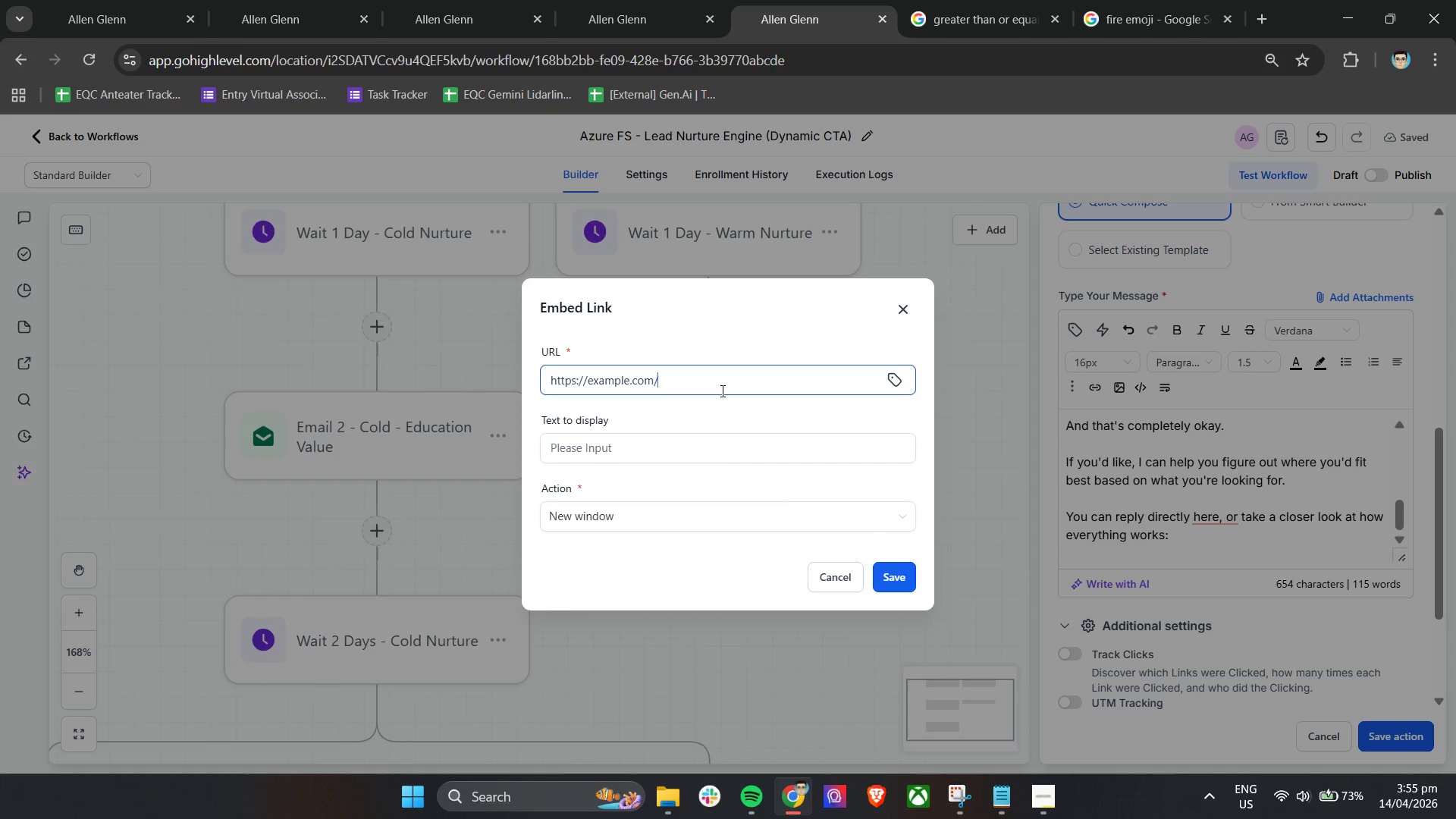 
type(Ho)
key(Backspace)
key(Backspace)
type(how0)
key(Backspace)
type(-retreat-works)
 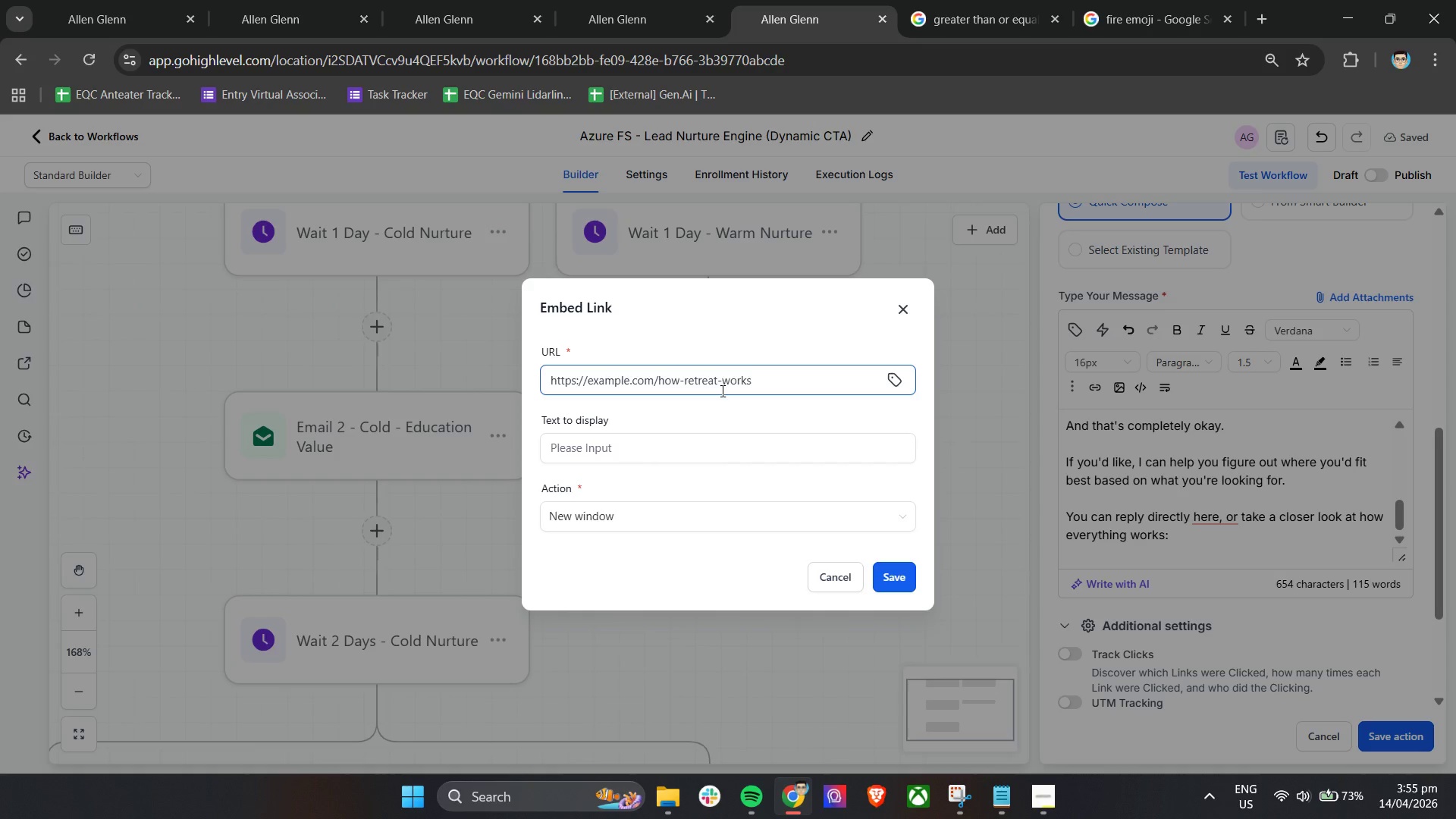 
left_click([656, 451])
 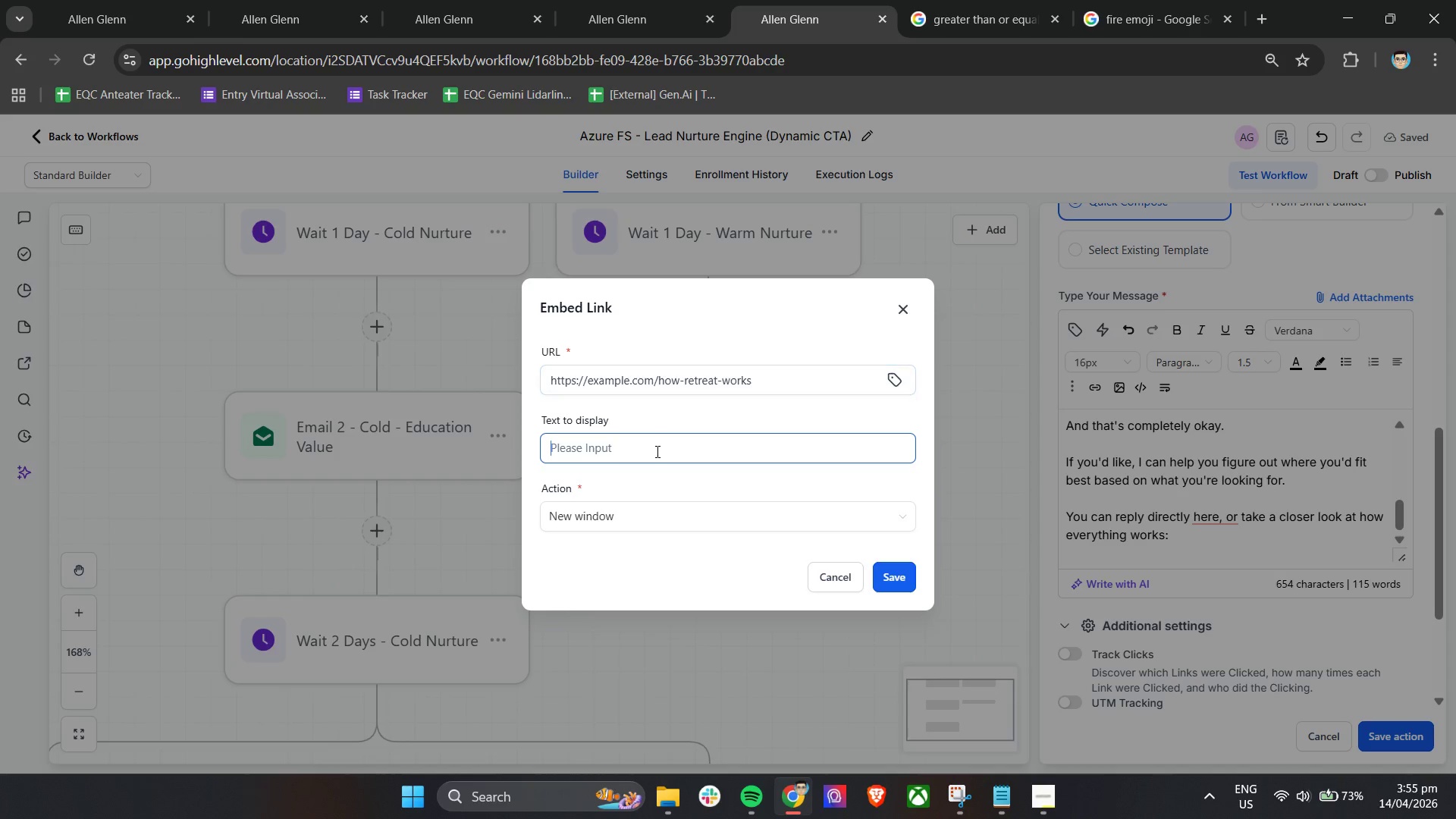 
type(See how the retreat)
 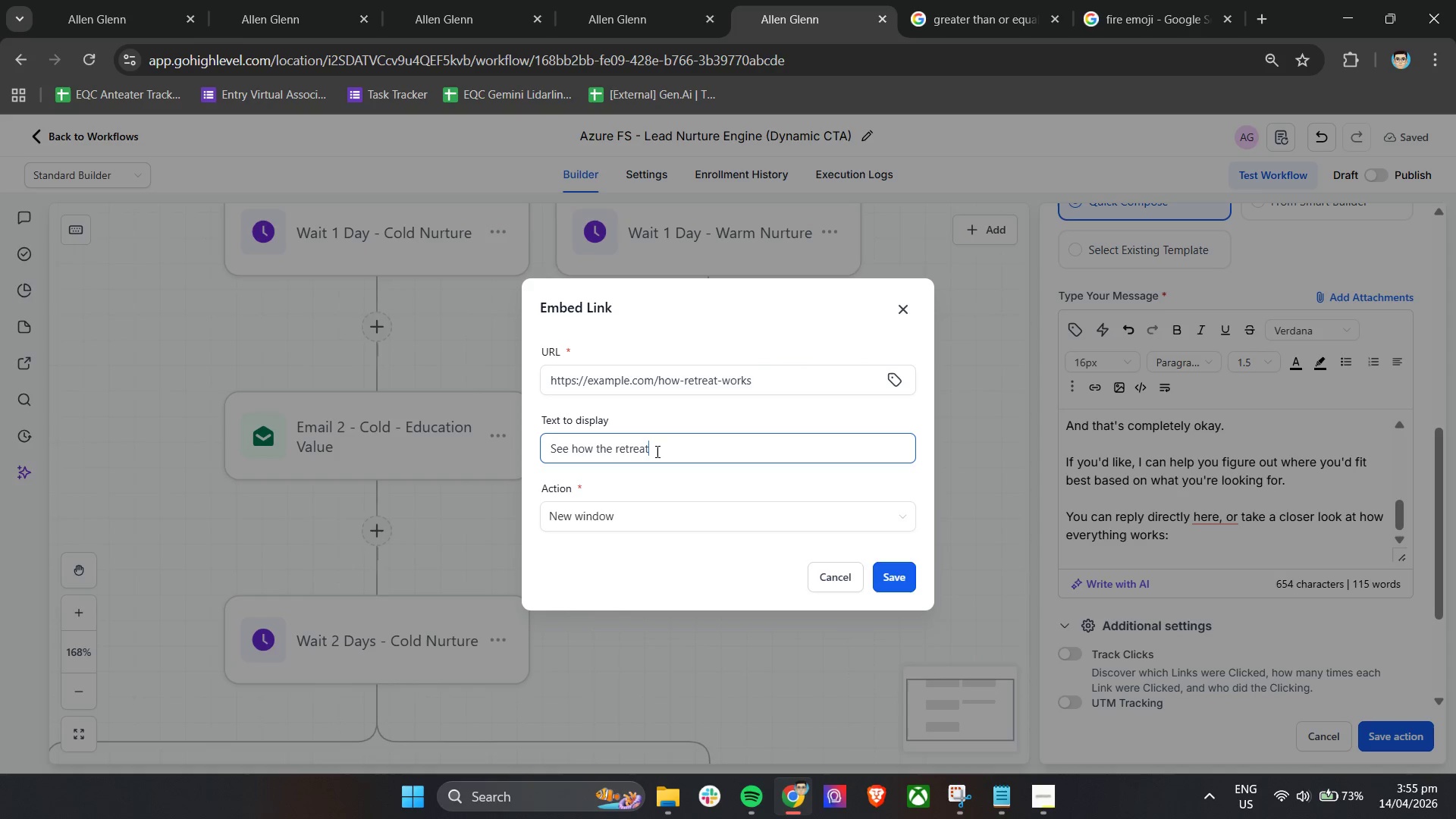 
type( works)
 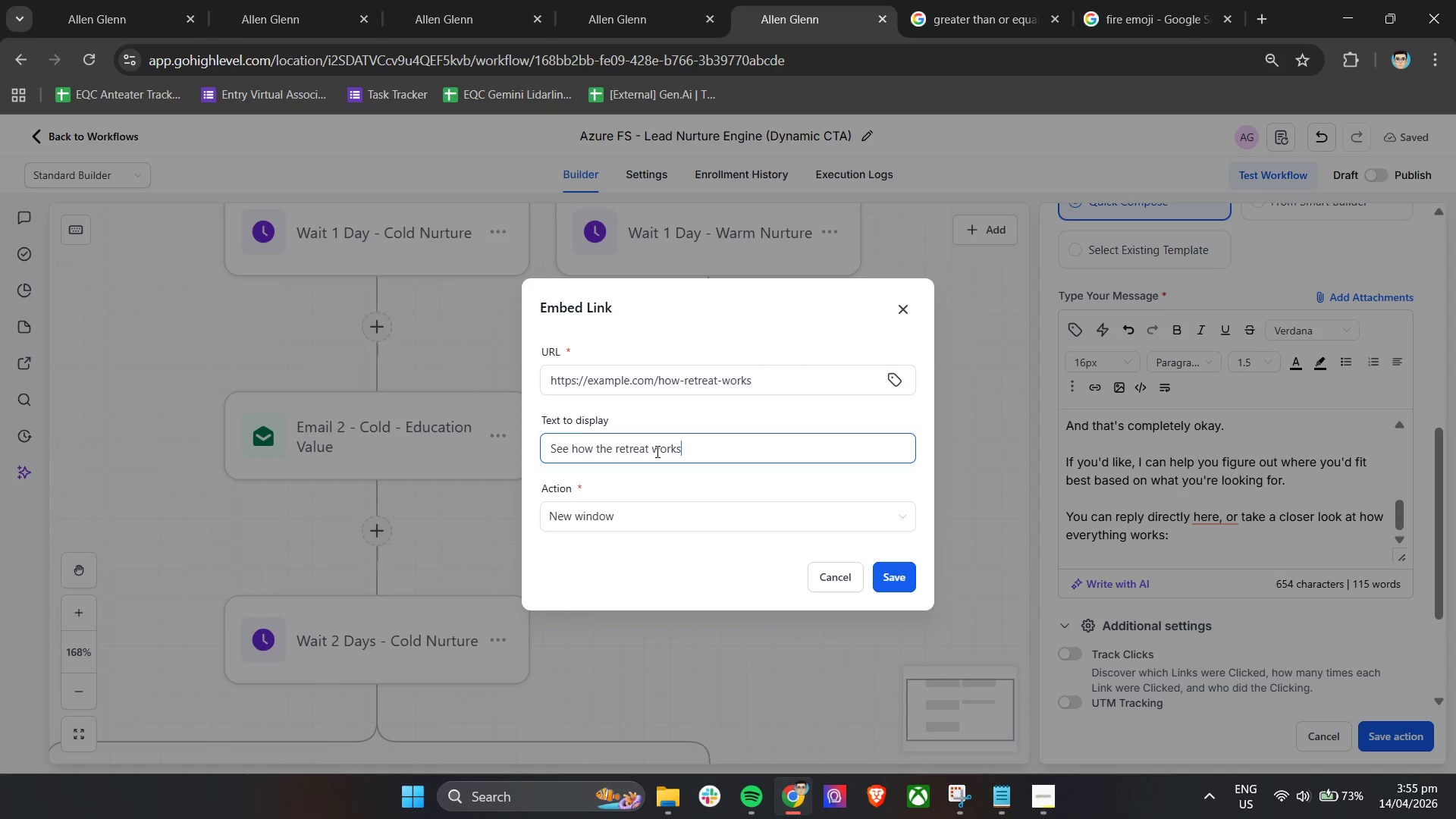 
scroll: coordinate [656, 451], scroll_direction: up, amount: 1.0
 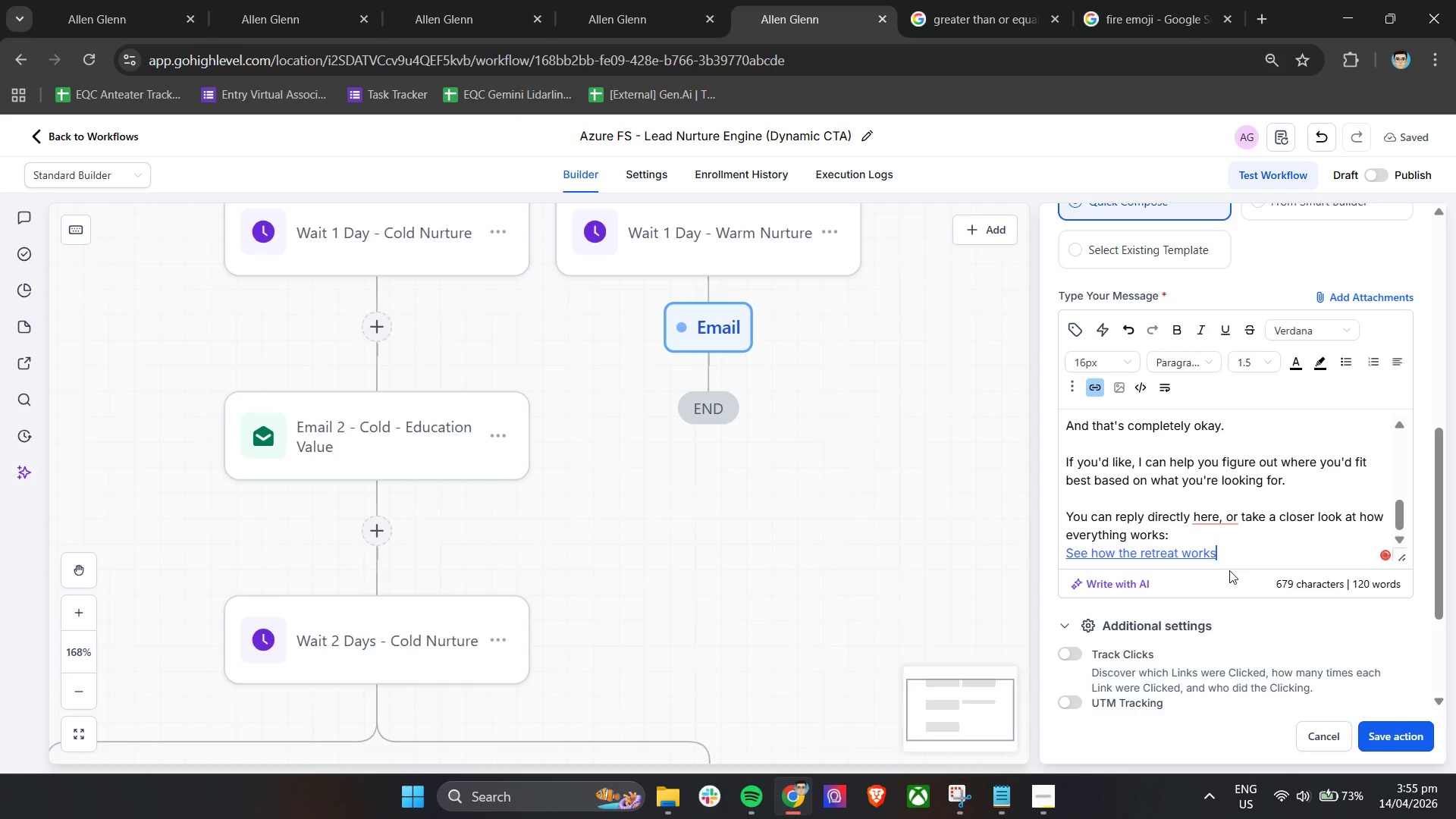 
left_click([1222, 519])
 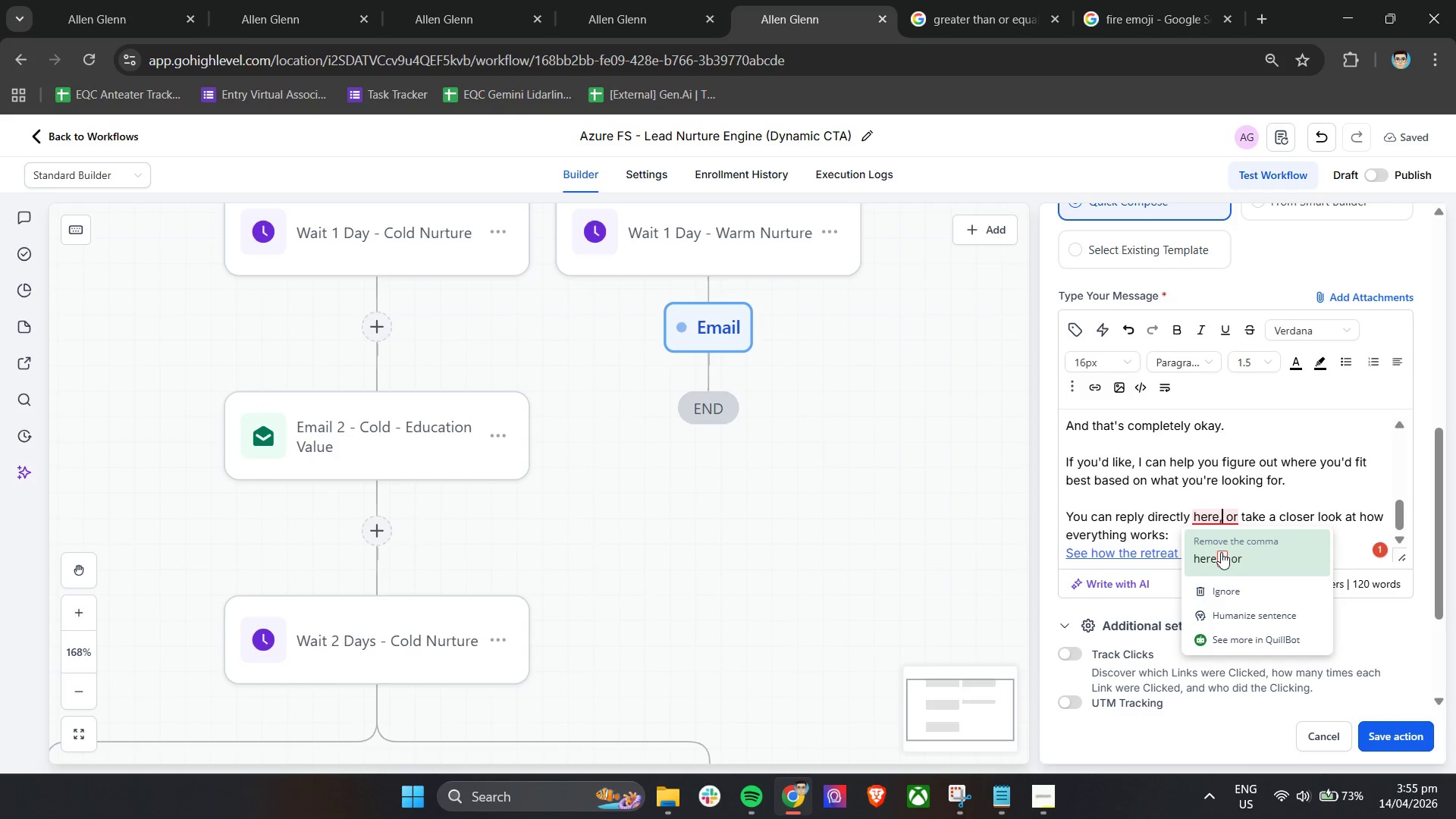 
left_click([1221, 552])
 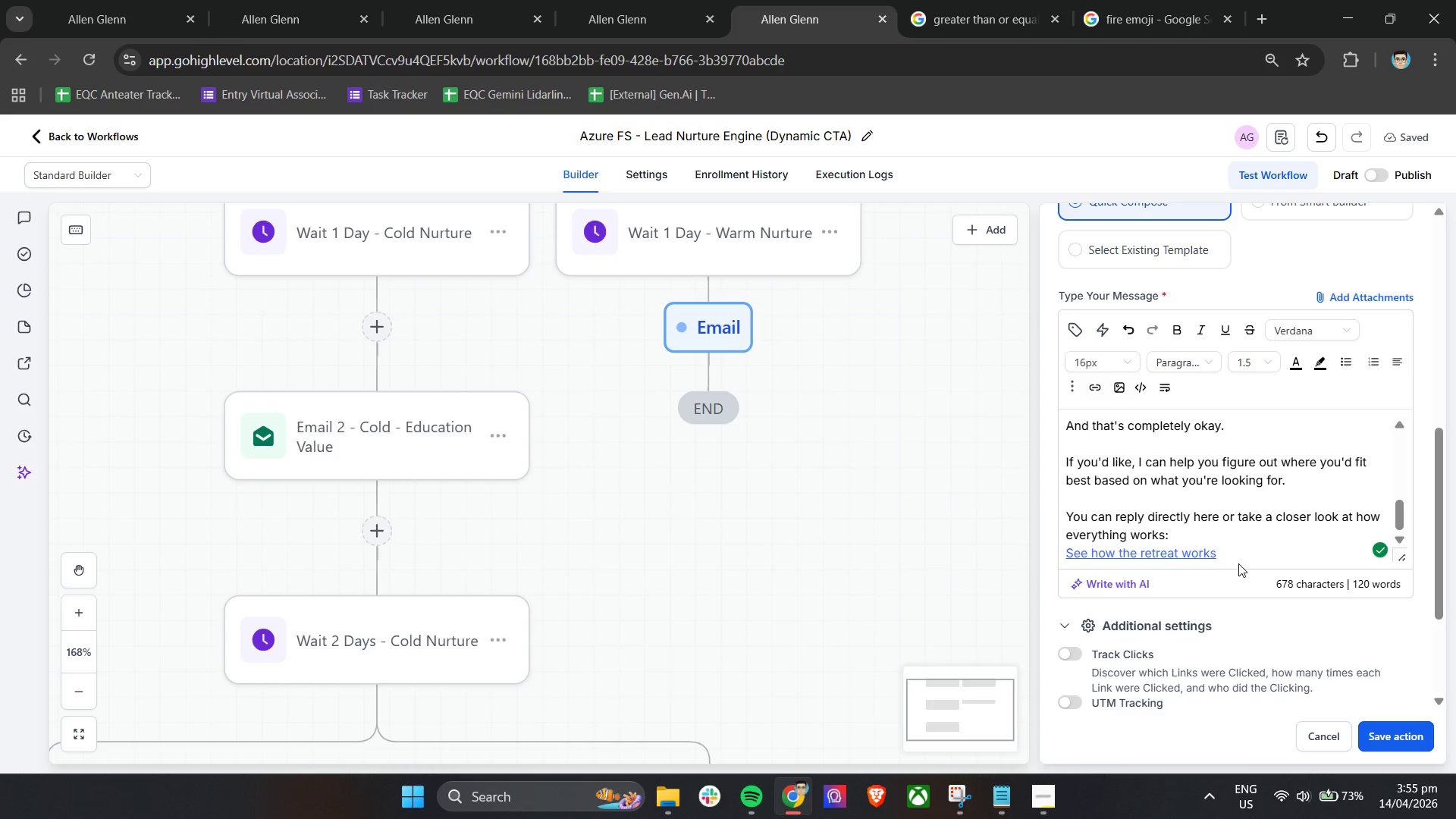 
left_click([1230, 554])
 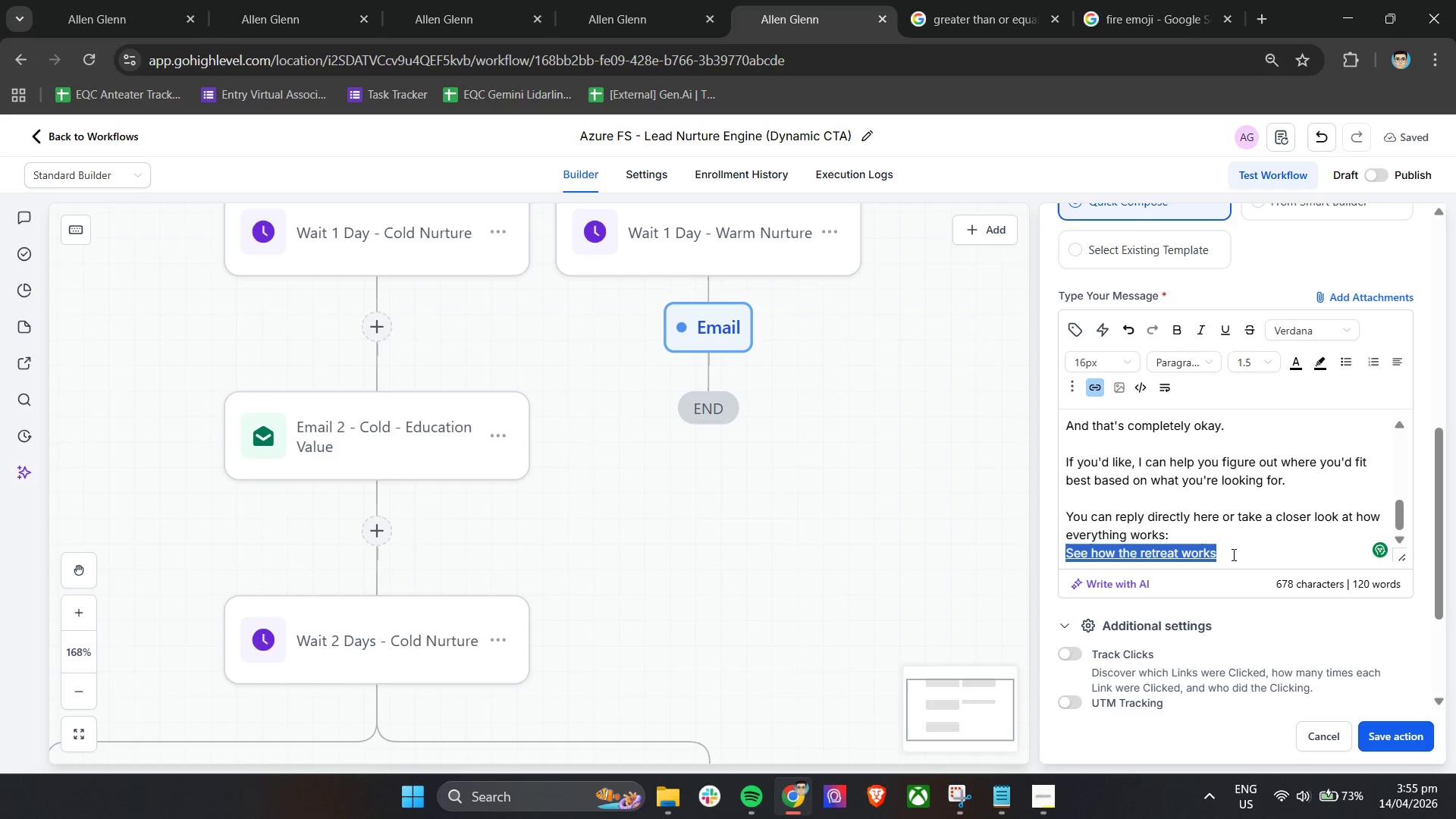 
left_click([1254, 559])
 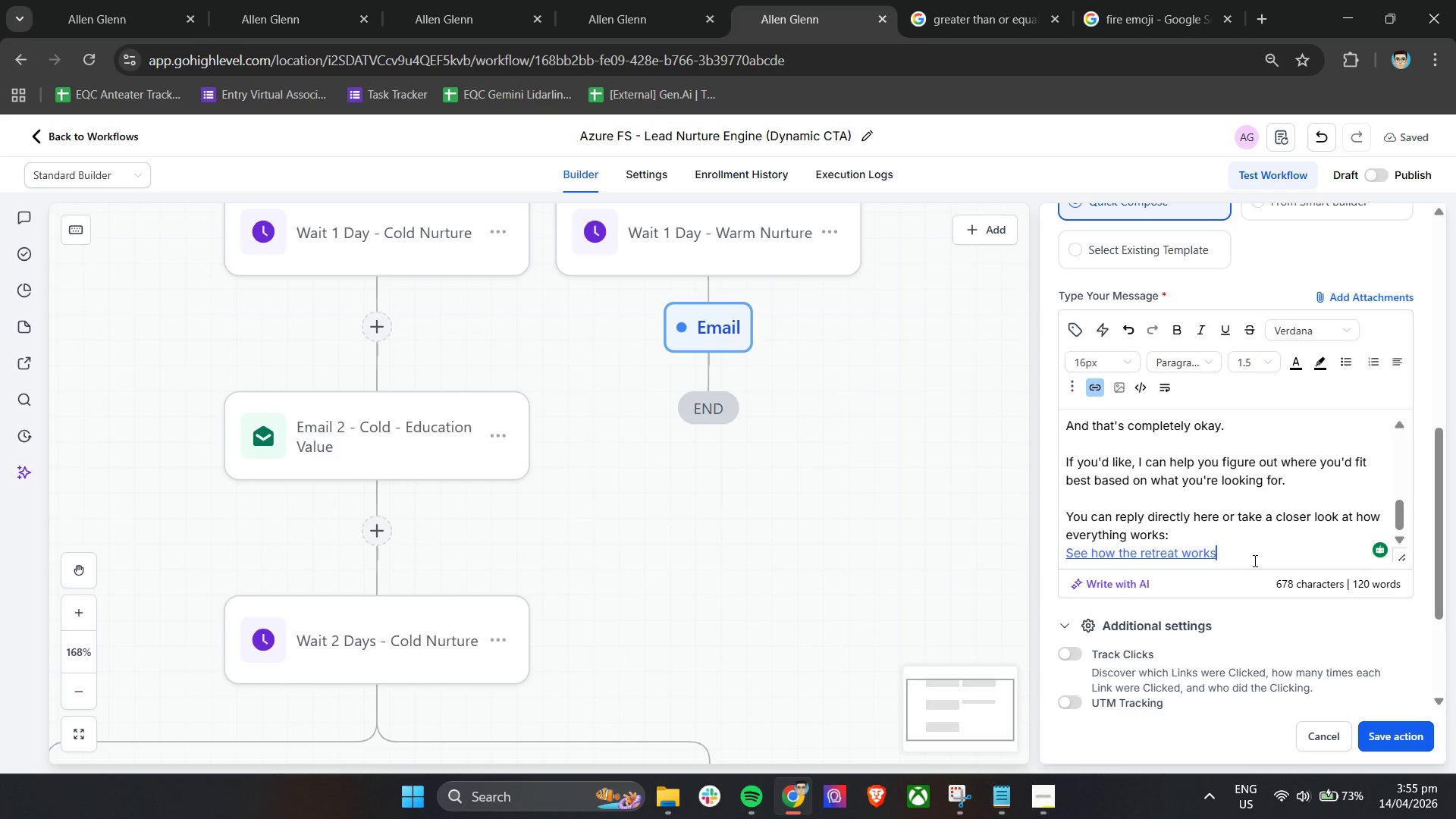 
key(Enter)
 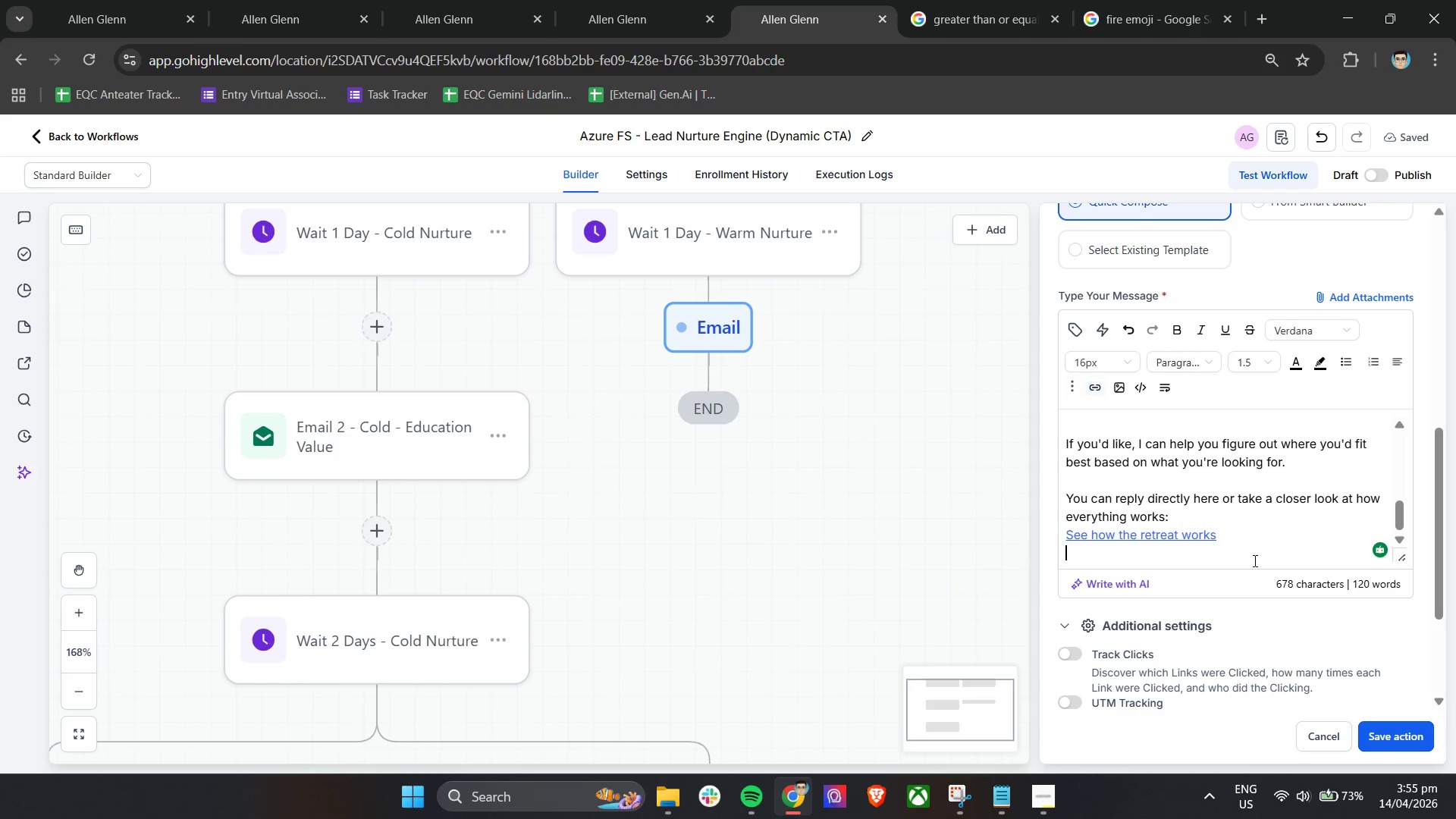 
key(Enter)
 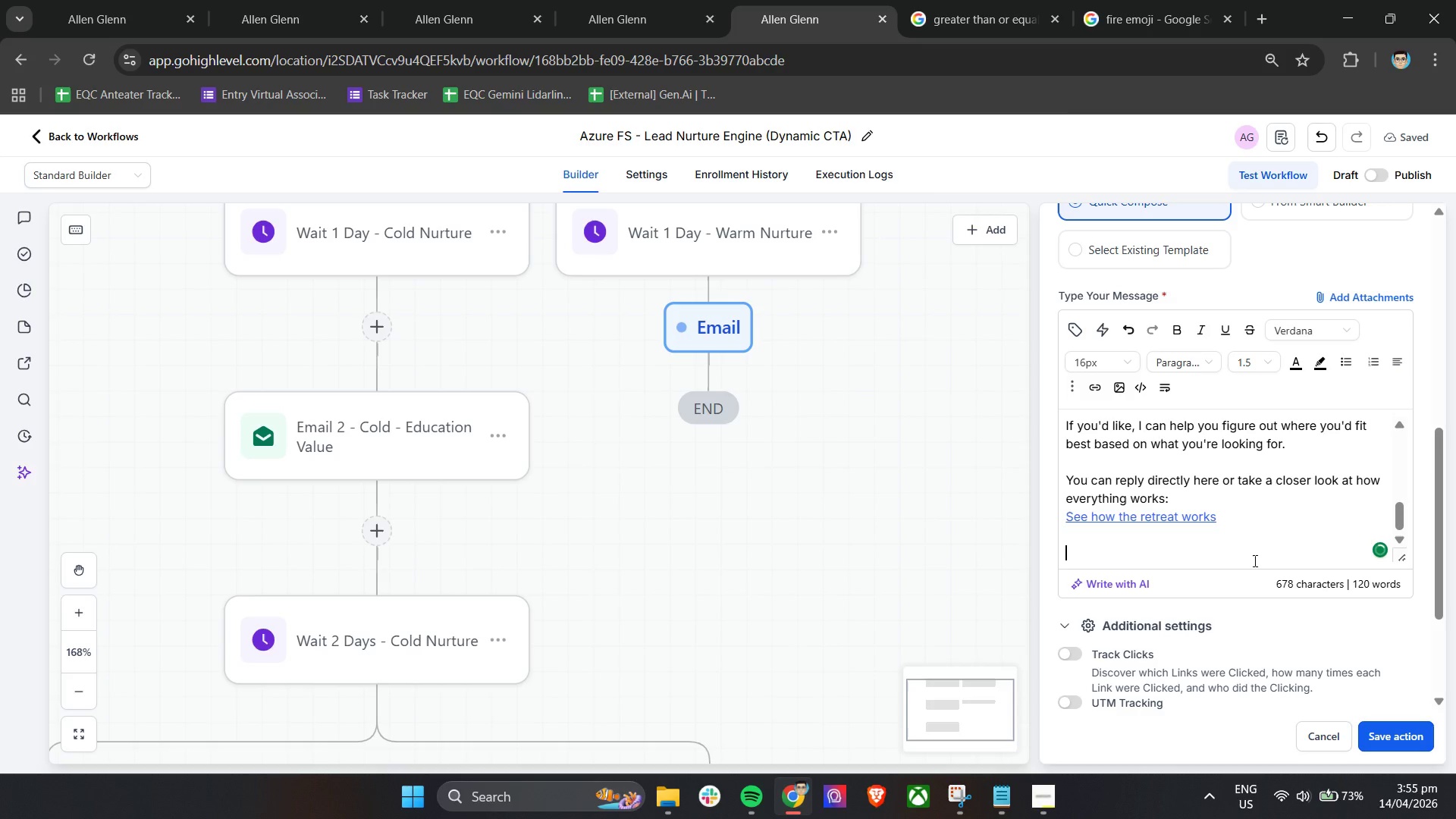 
type(No pressure-just here to help you make the right call.)
 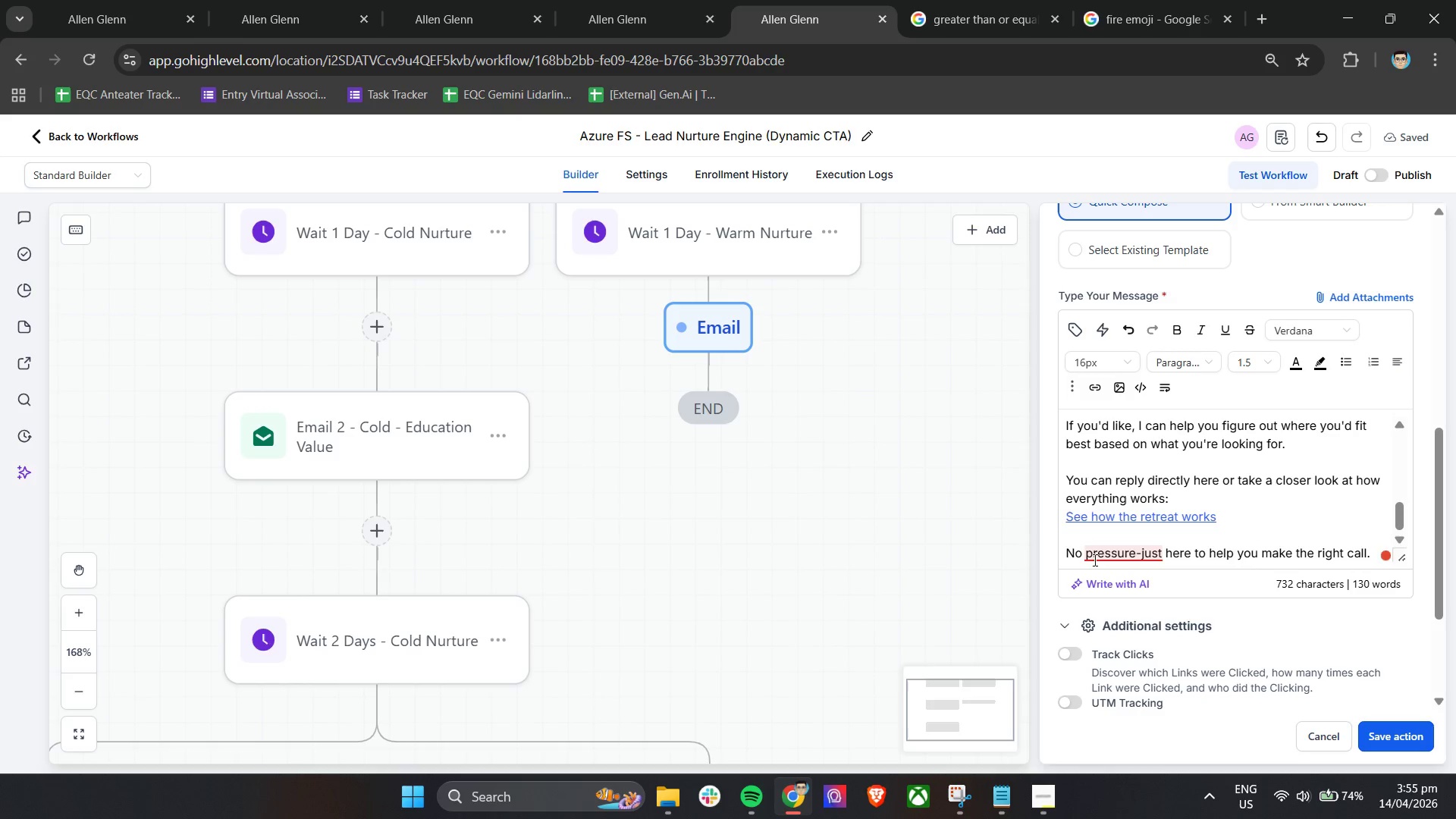 
left_click([1109, 551])
 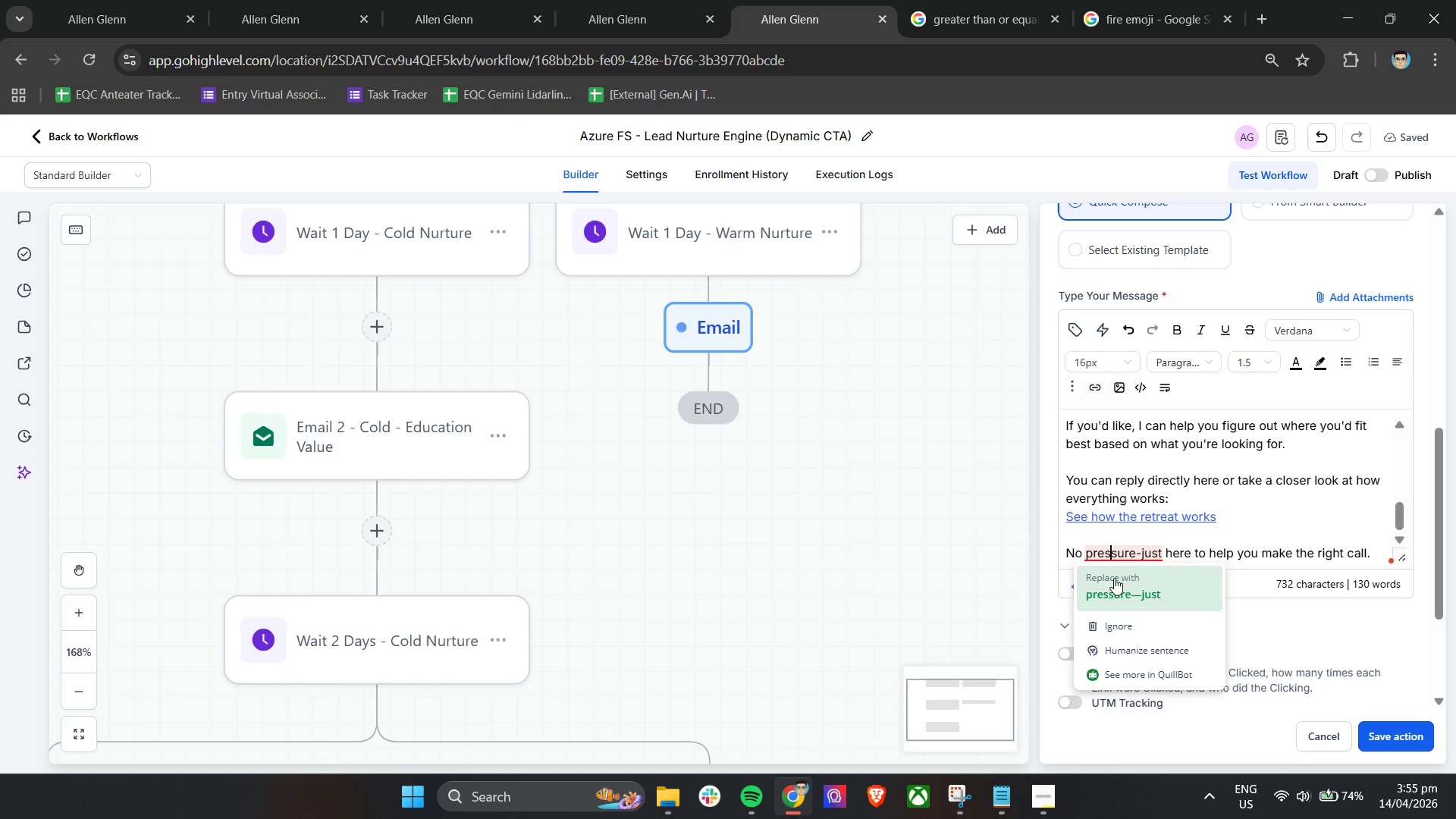 
left_click([1119, 596])
 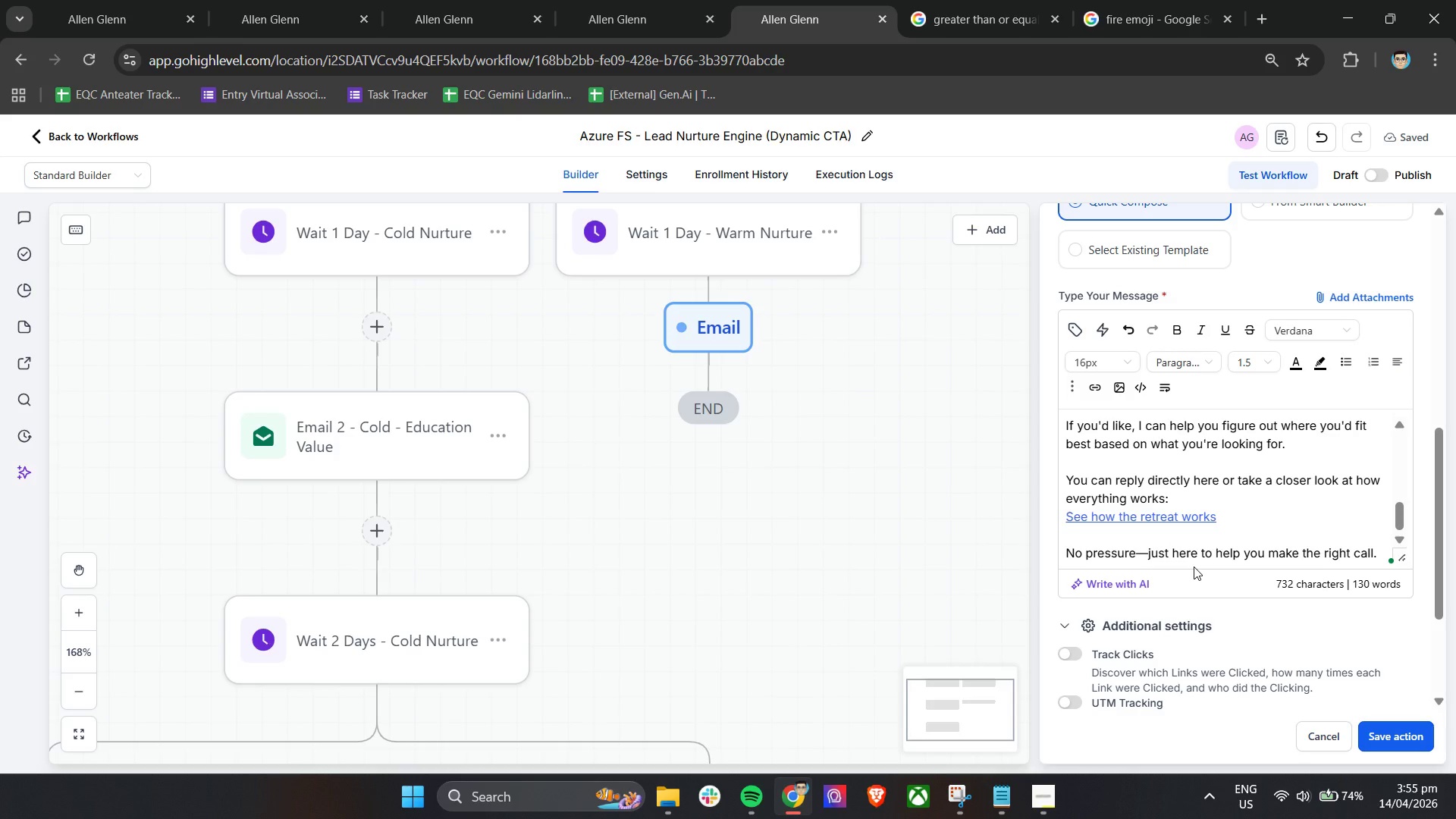 
key(ArrowDown)
 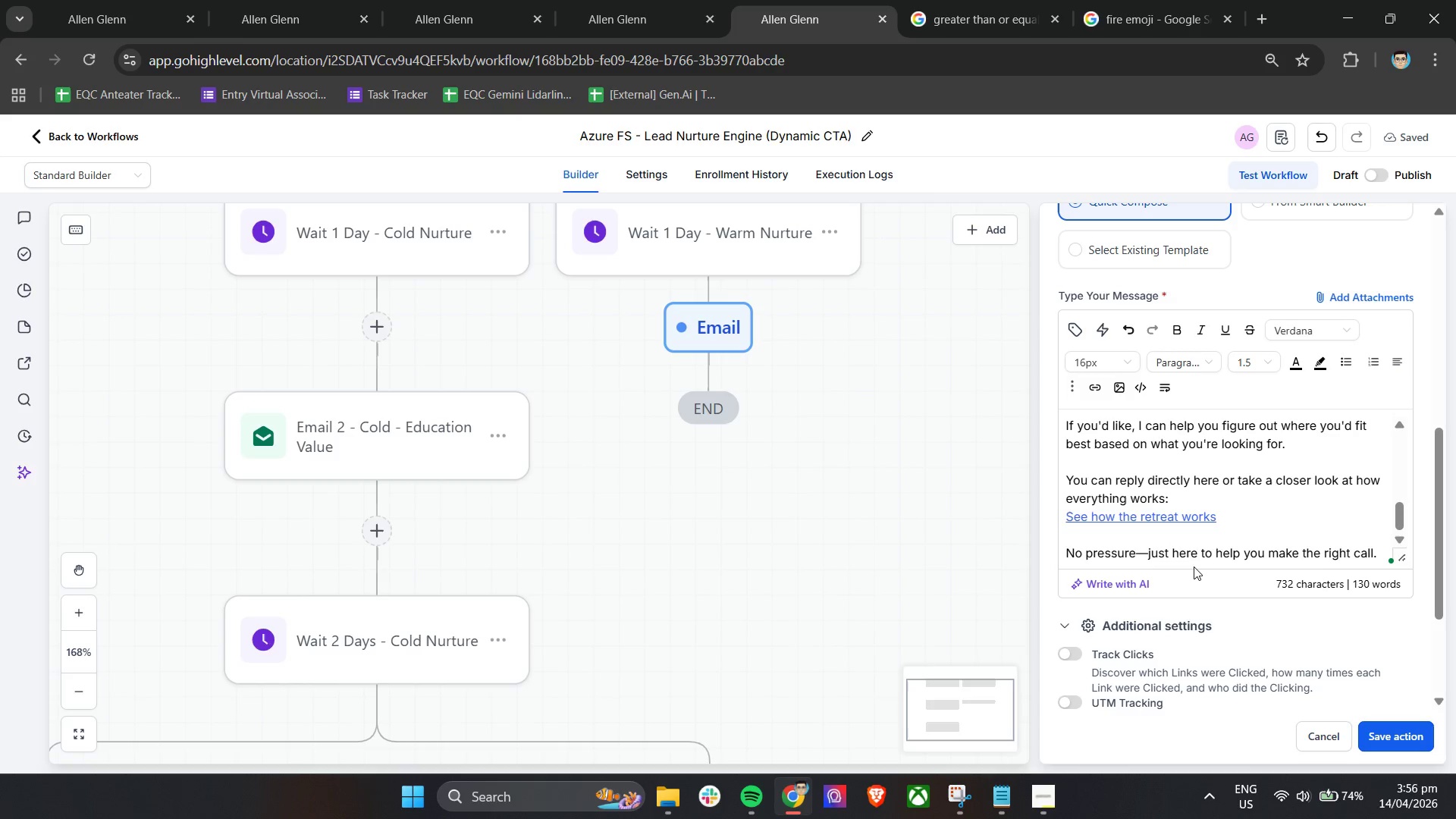 
key(Enter)
 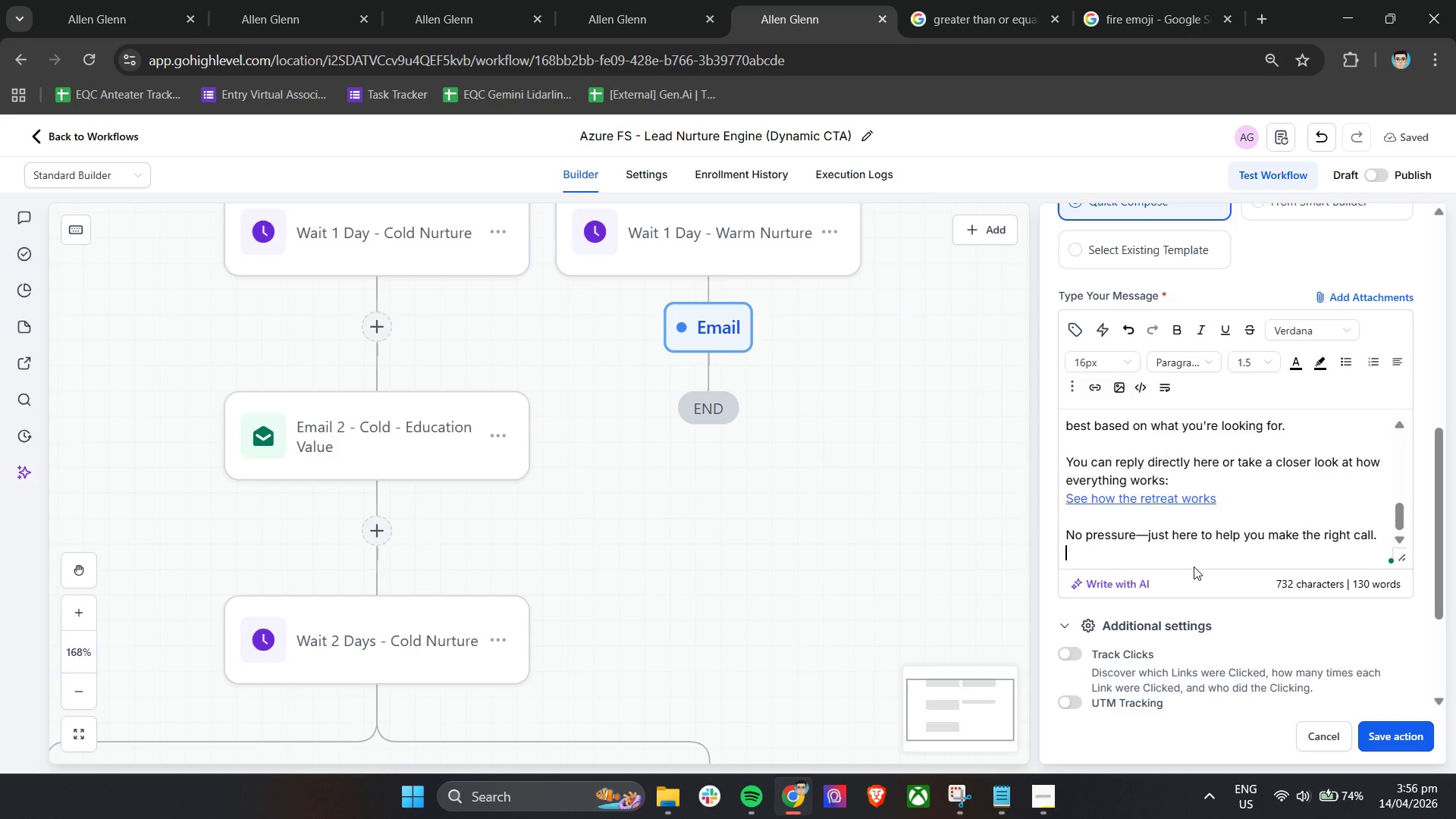 
key(Enter)
 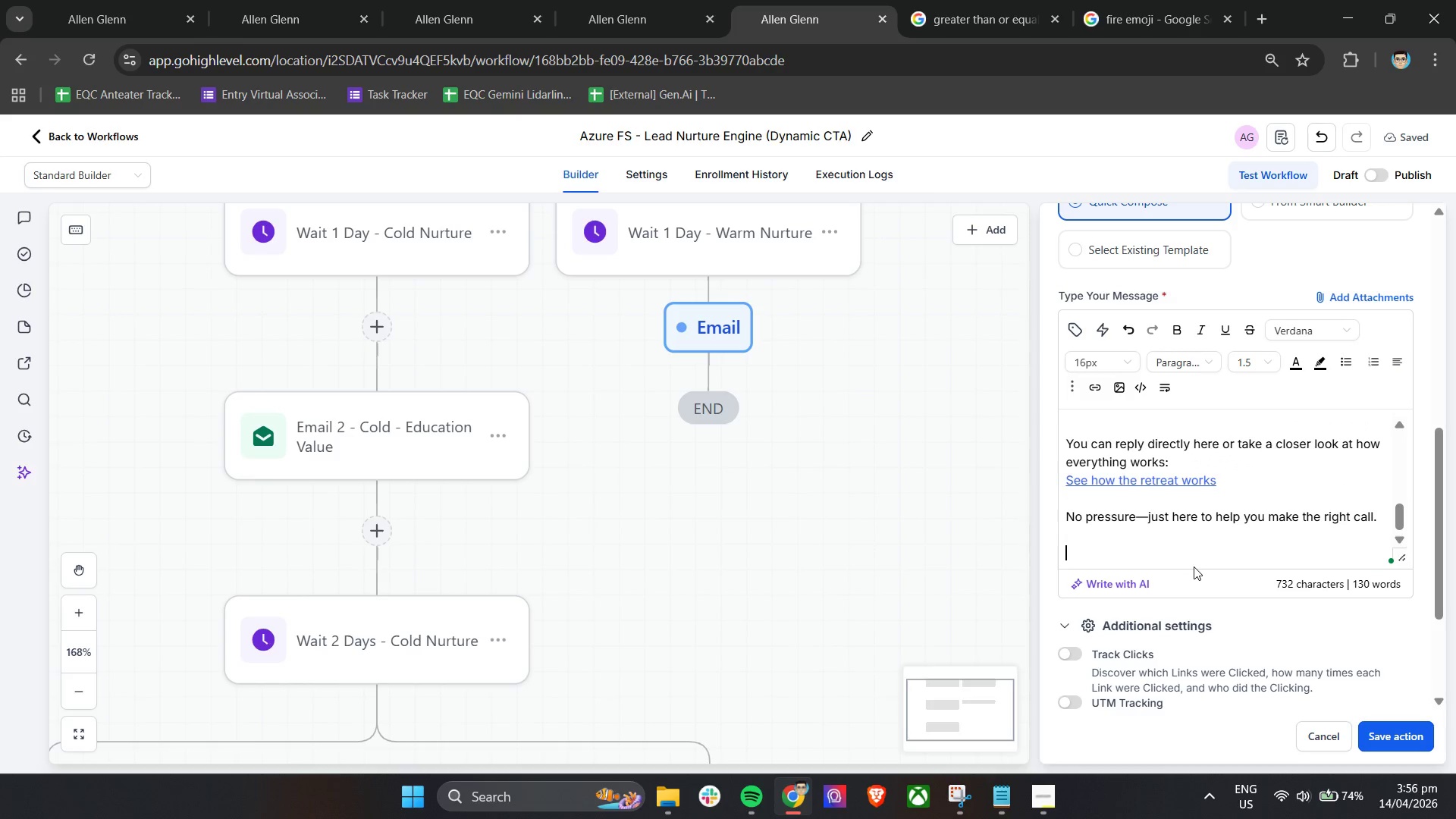 
key(Enter)
 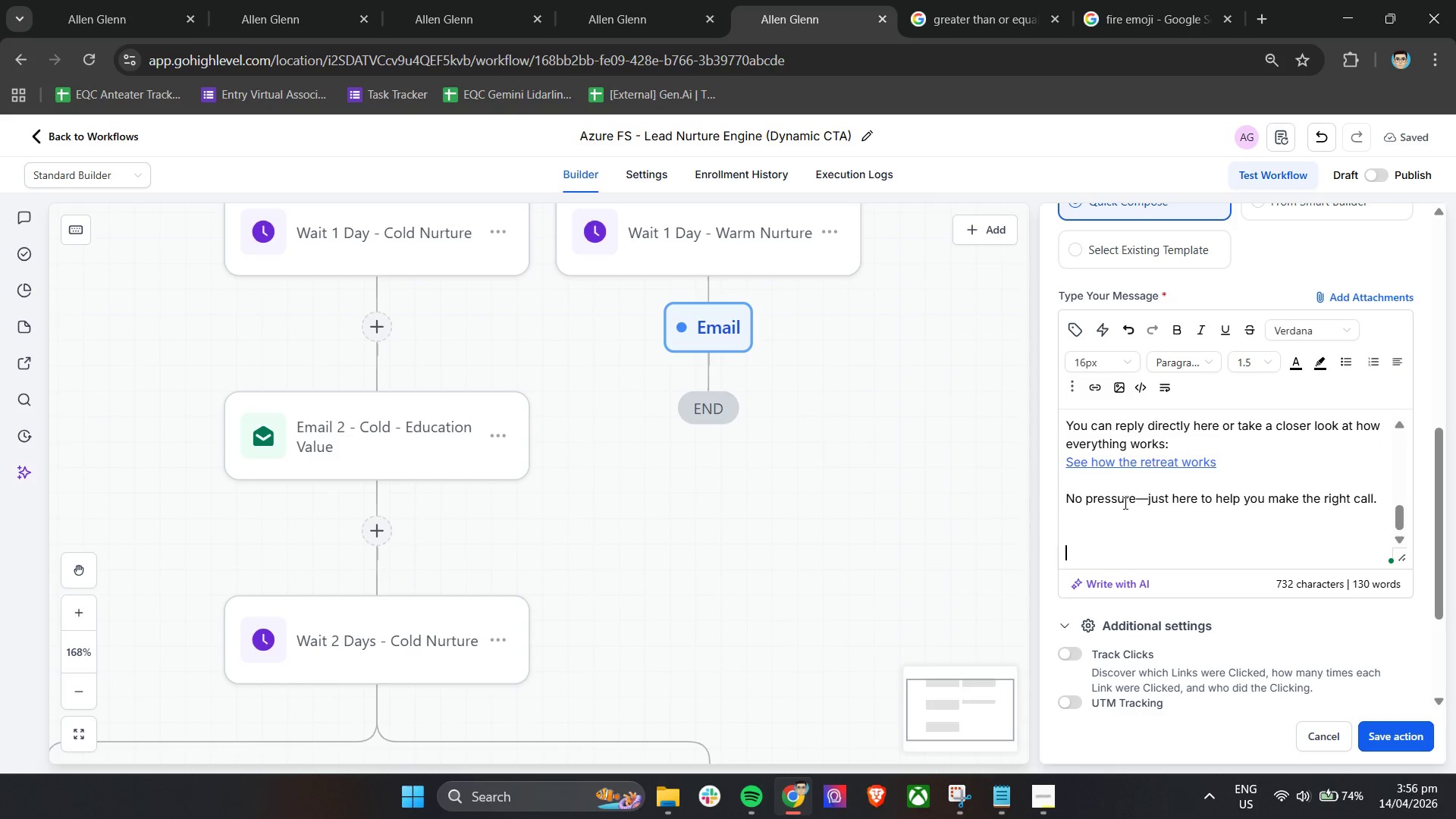 
left_click_drag(start_coordinate=[1138, 497], to_coordinate=[1152, 498])
 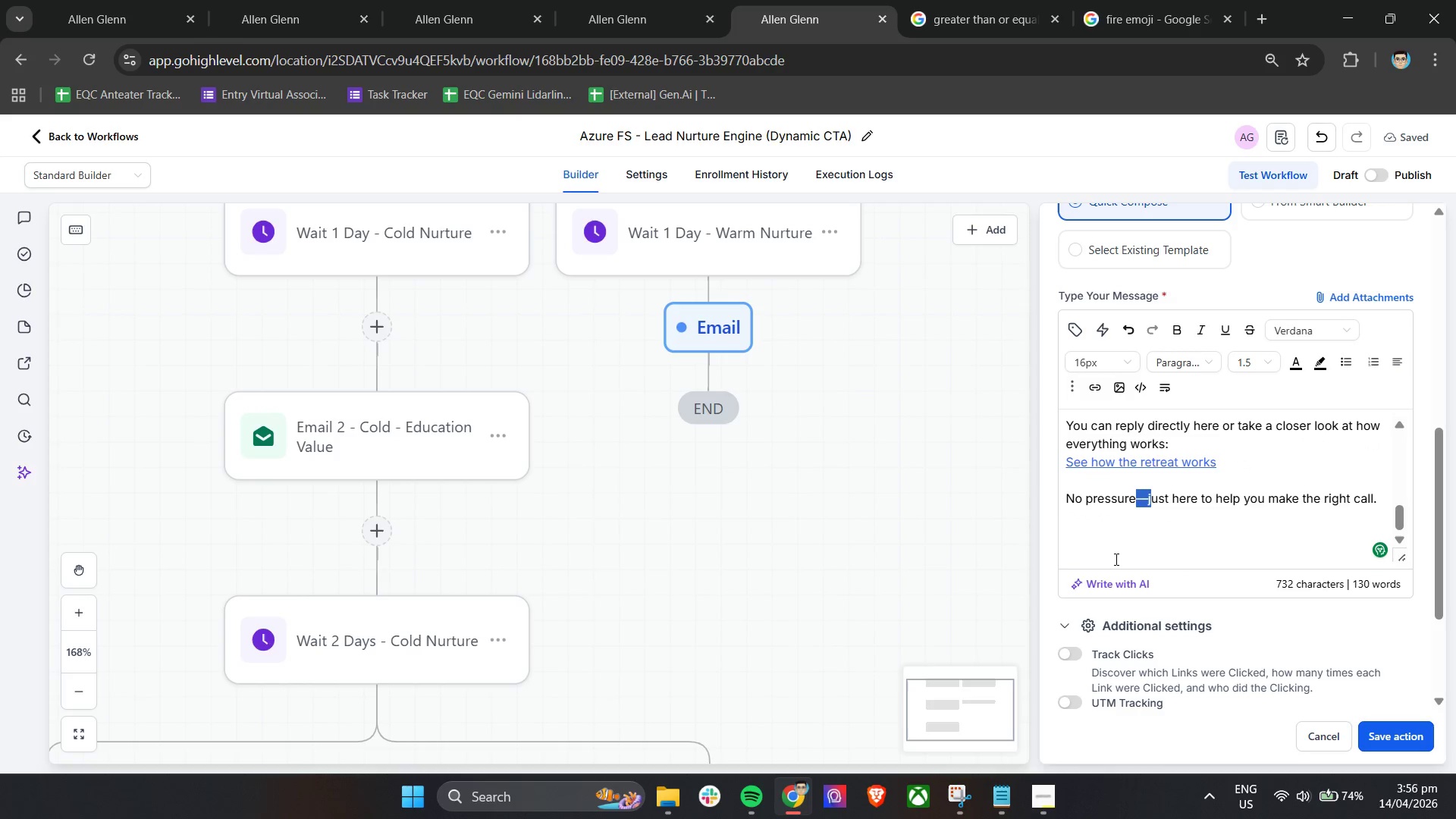 
key(Control+C)
 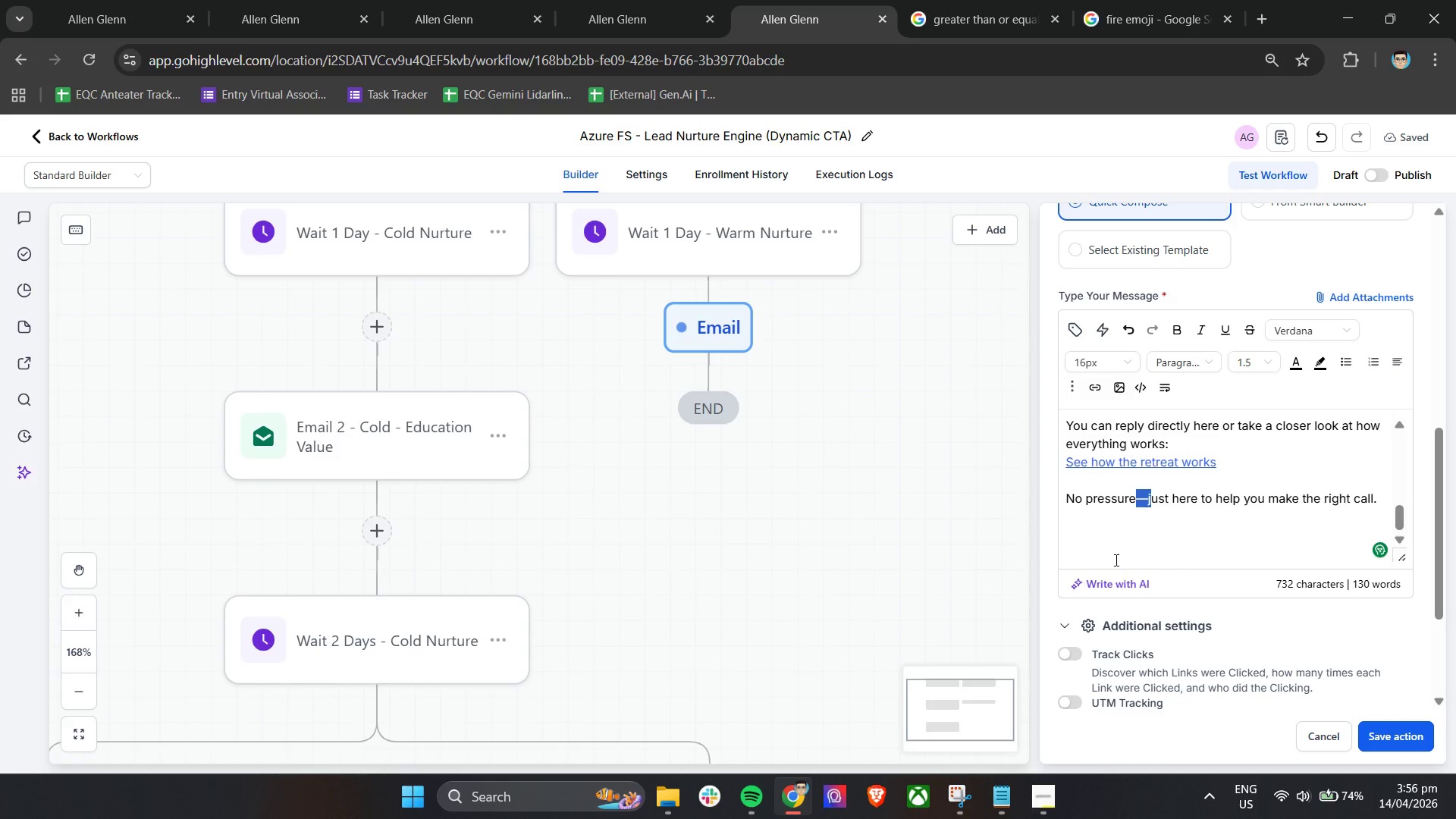 
left_click([1115, 559])
 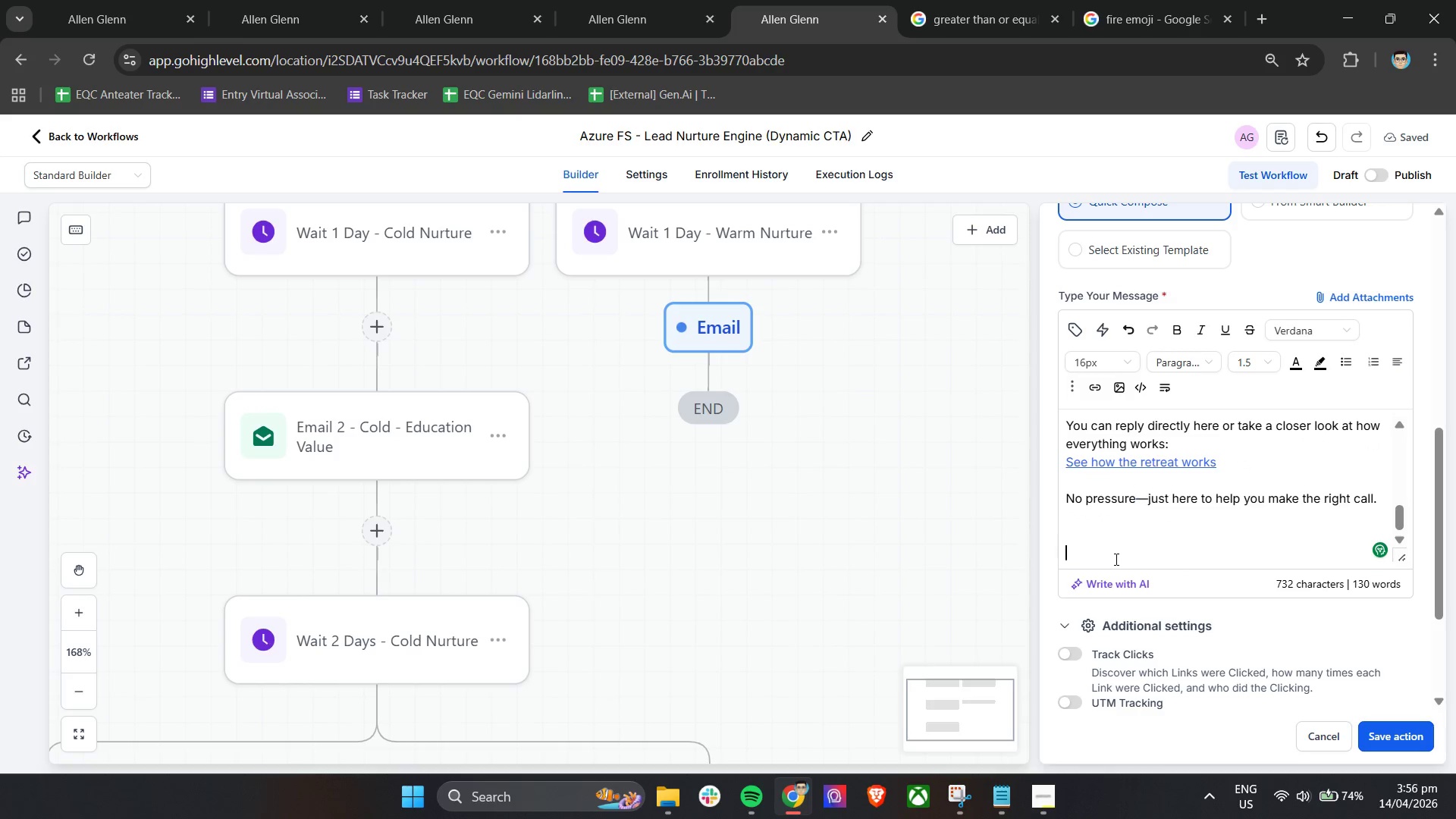 
key(Control+ControlLeft)
 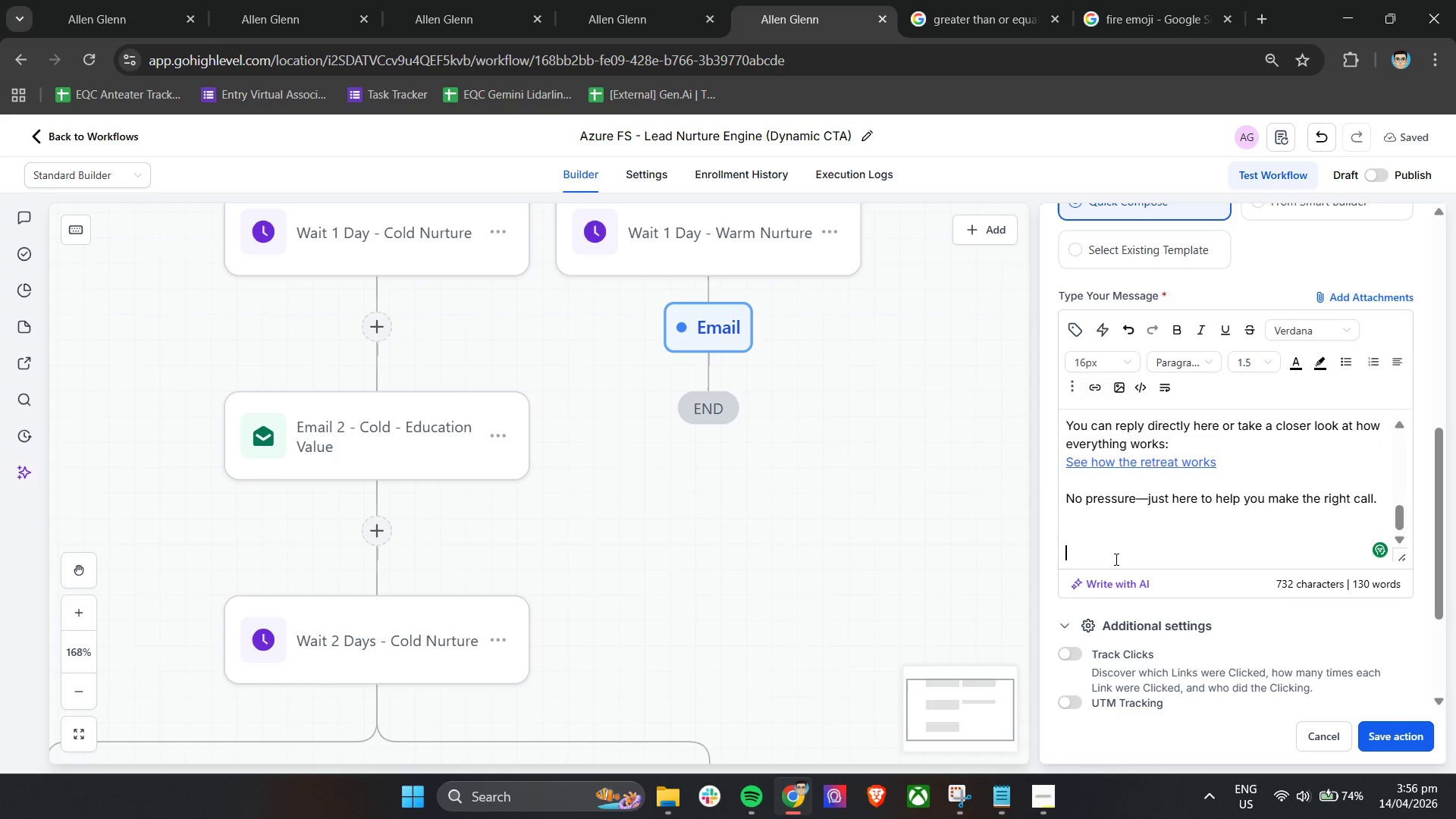 
key(Control+V)
 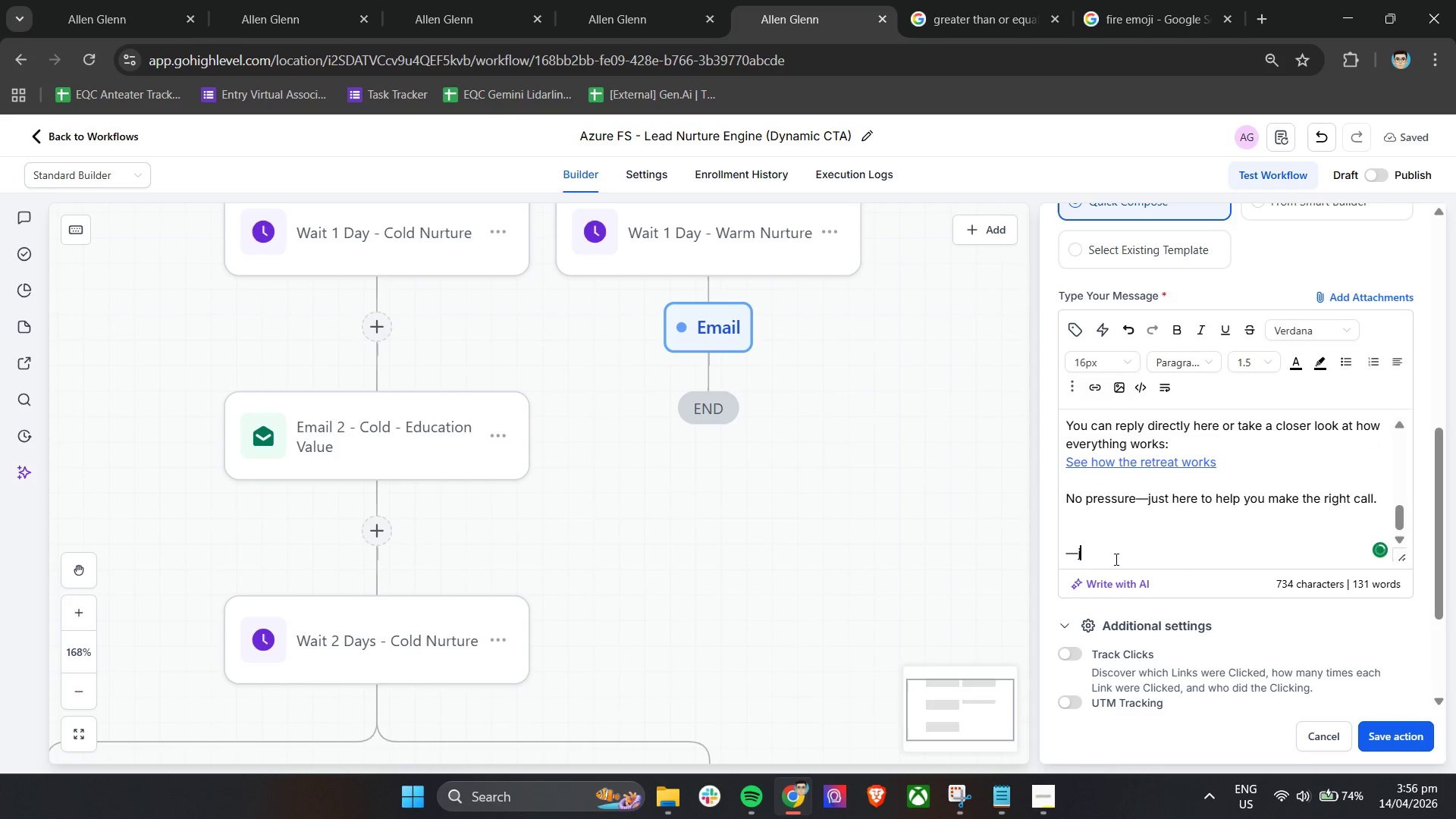 
key(Enter)
 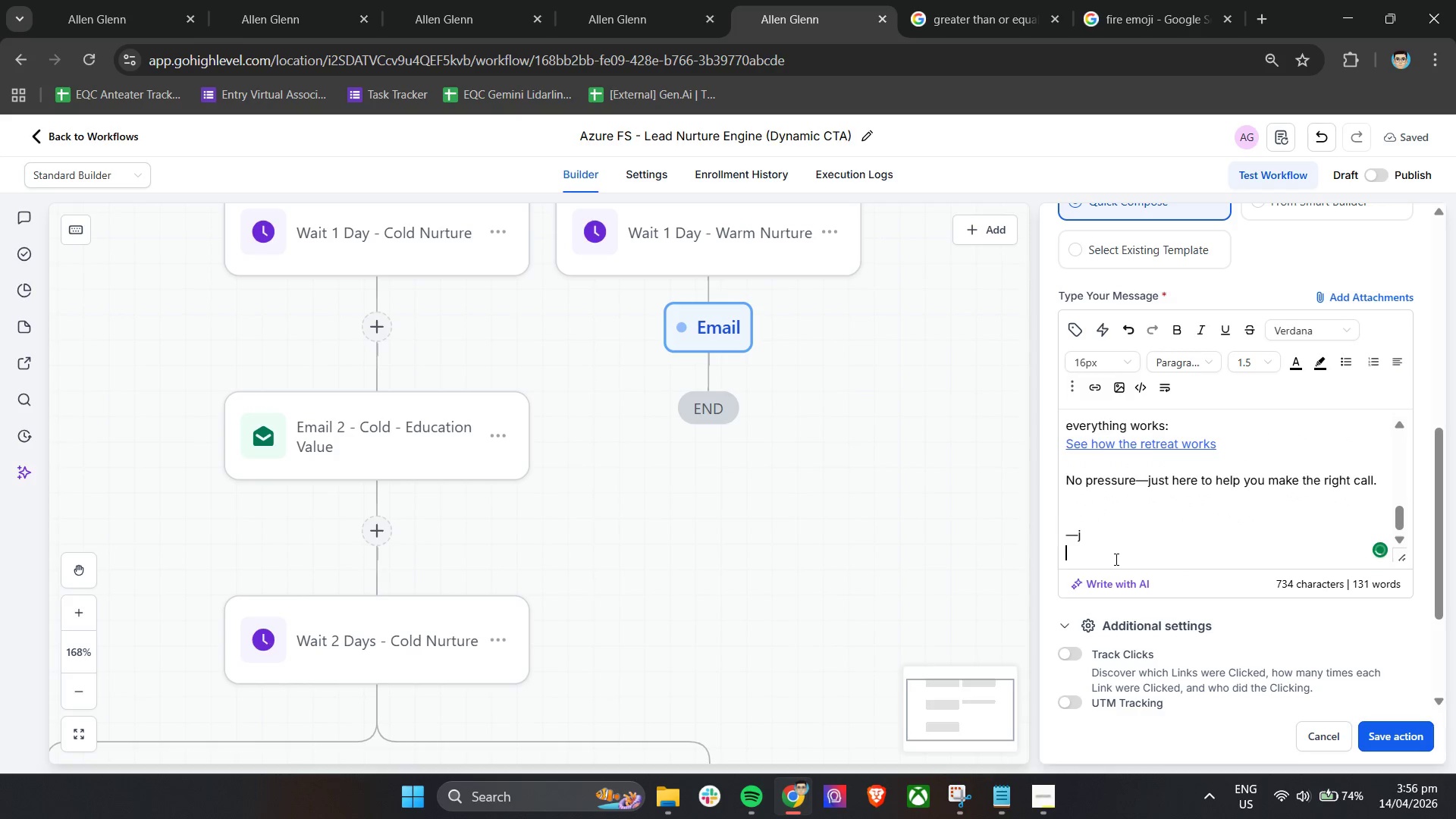 
type(Azure Flow )
 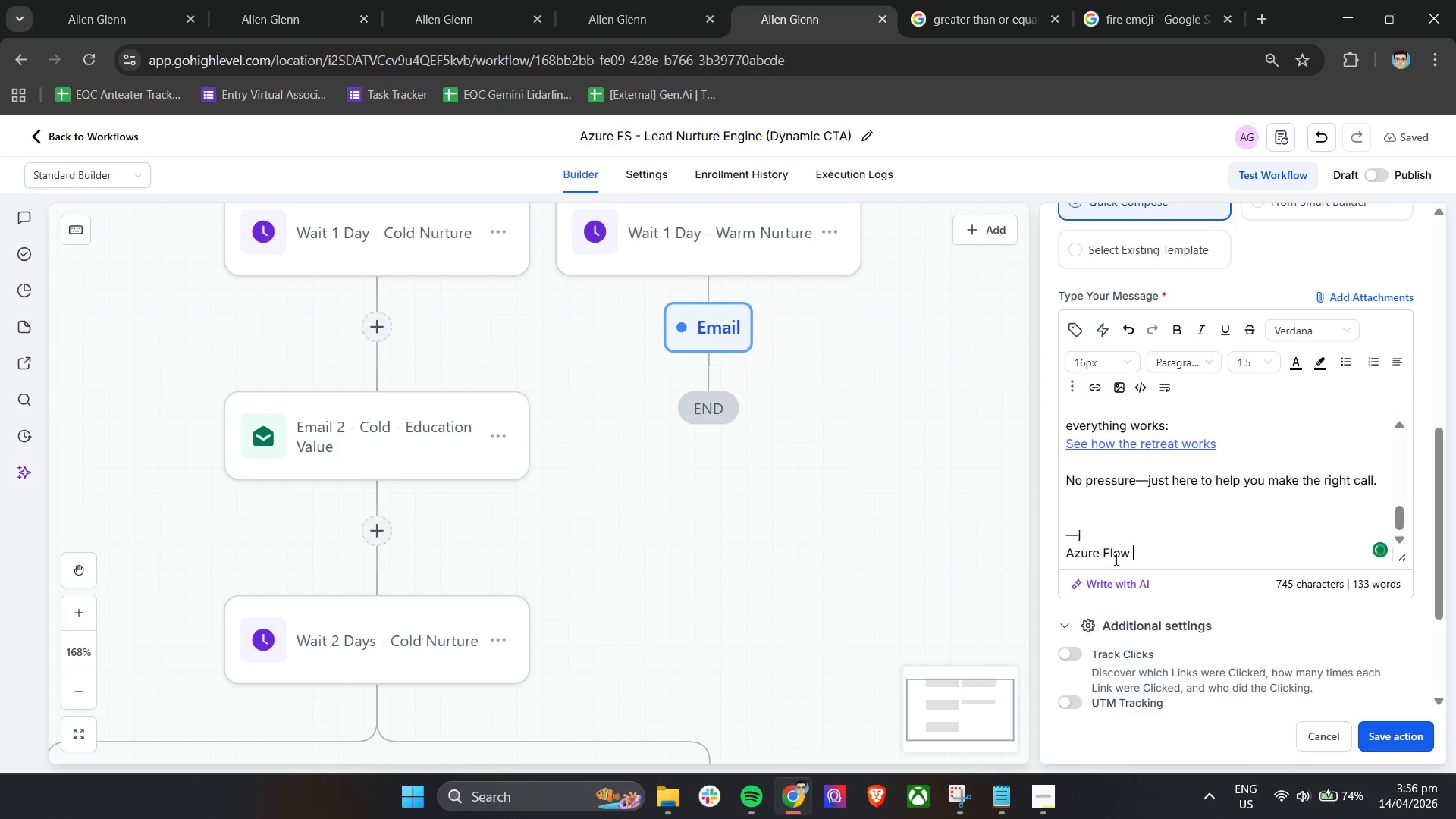 
left_click([1088, 535])
 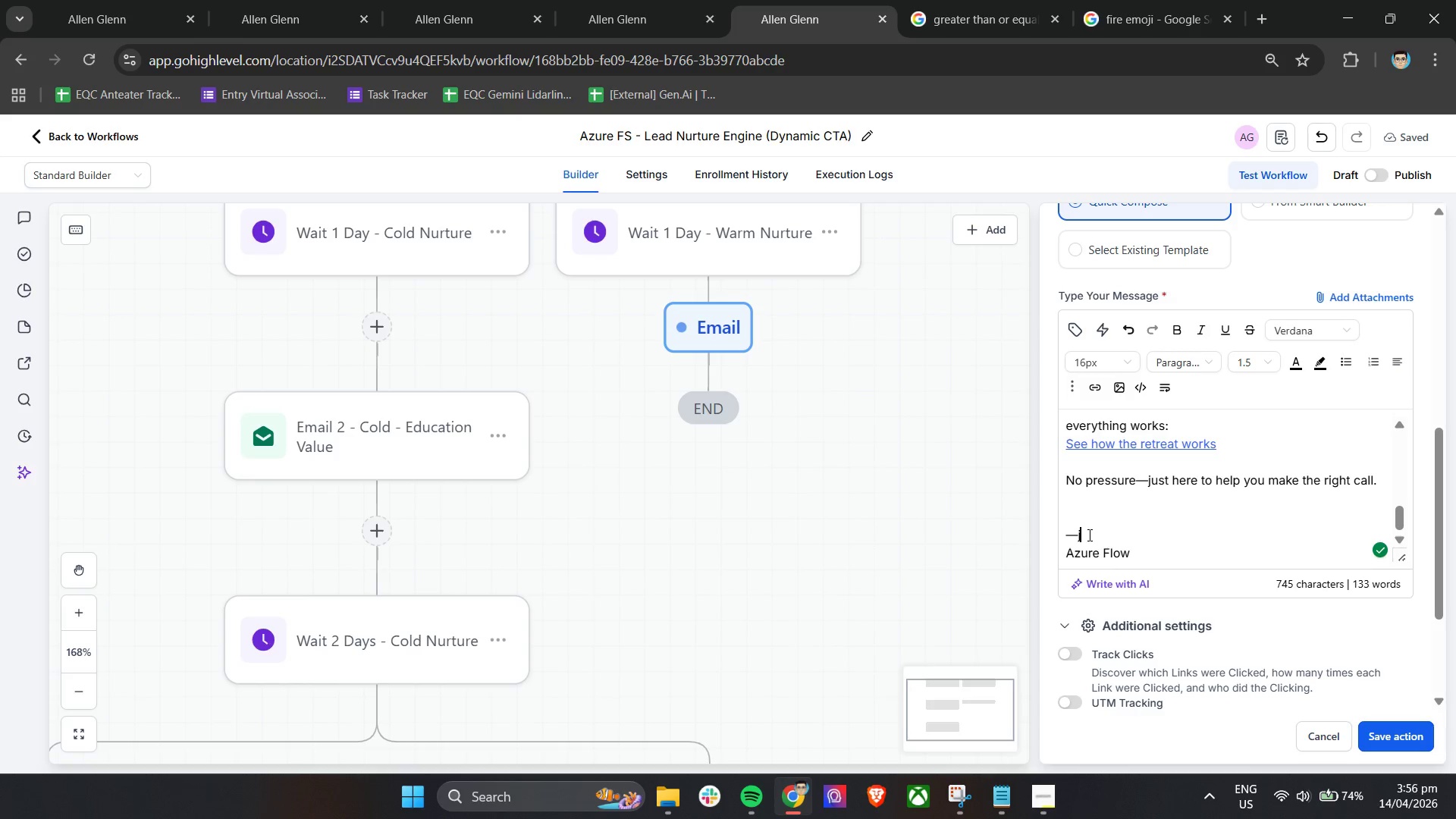 
key(Backspace)
 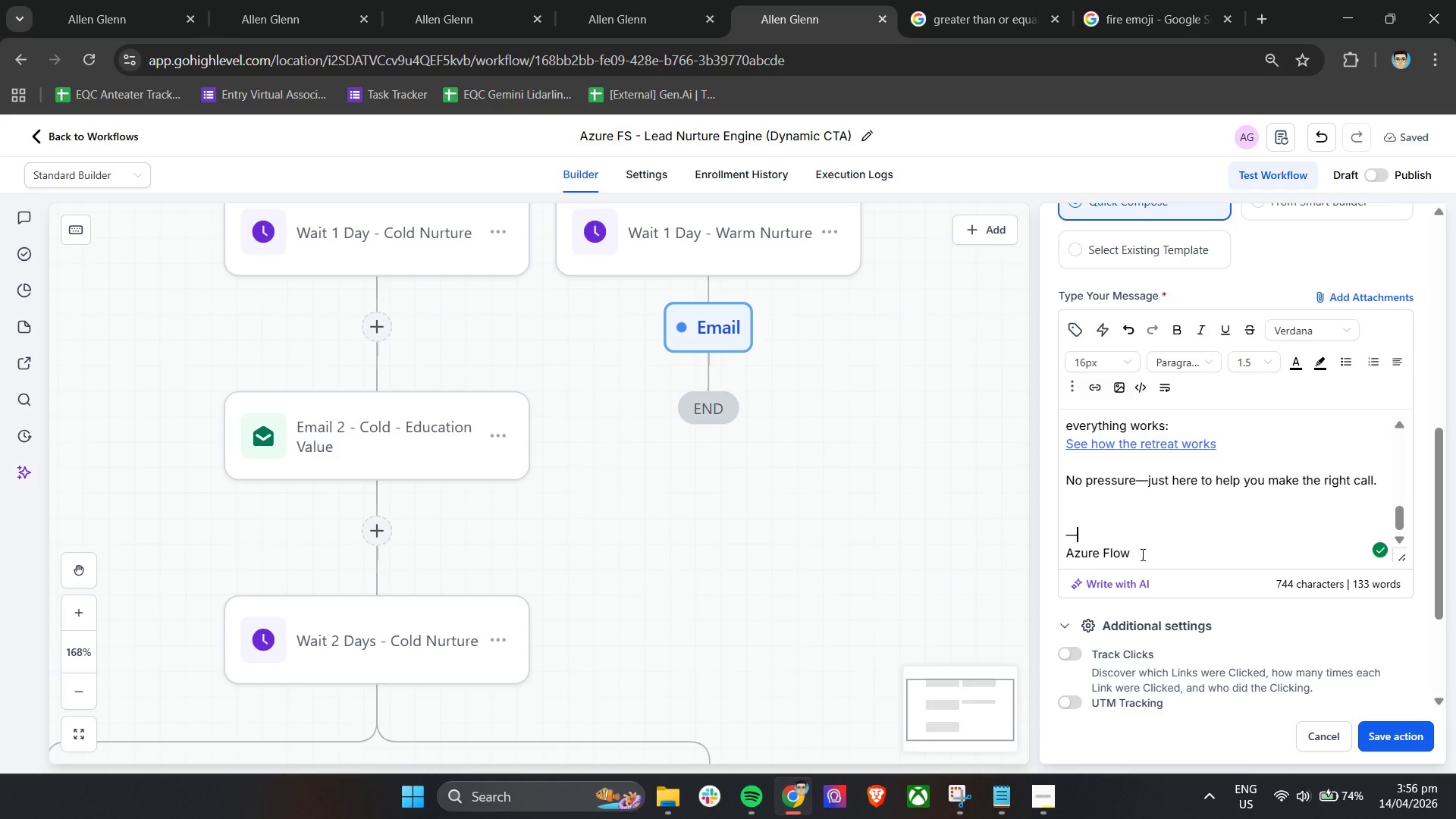 
left_click([1143, 554])
 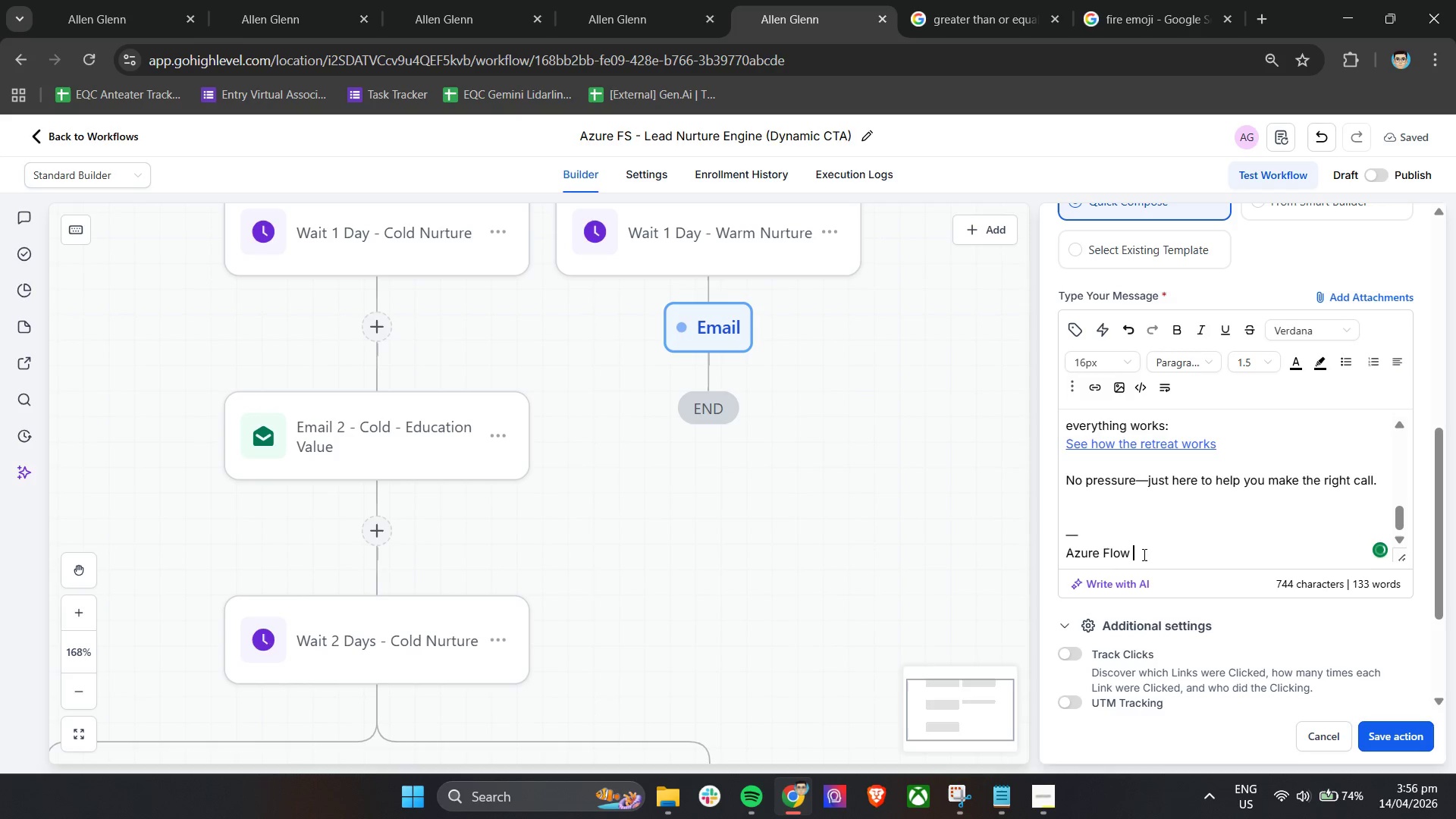 
type(Studio Team)
 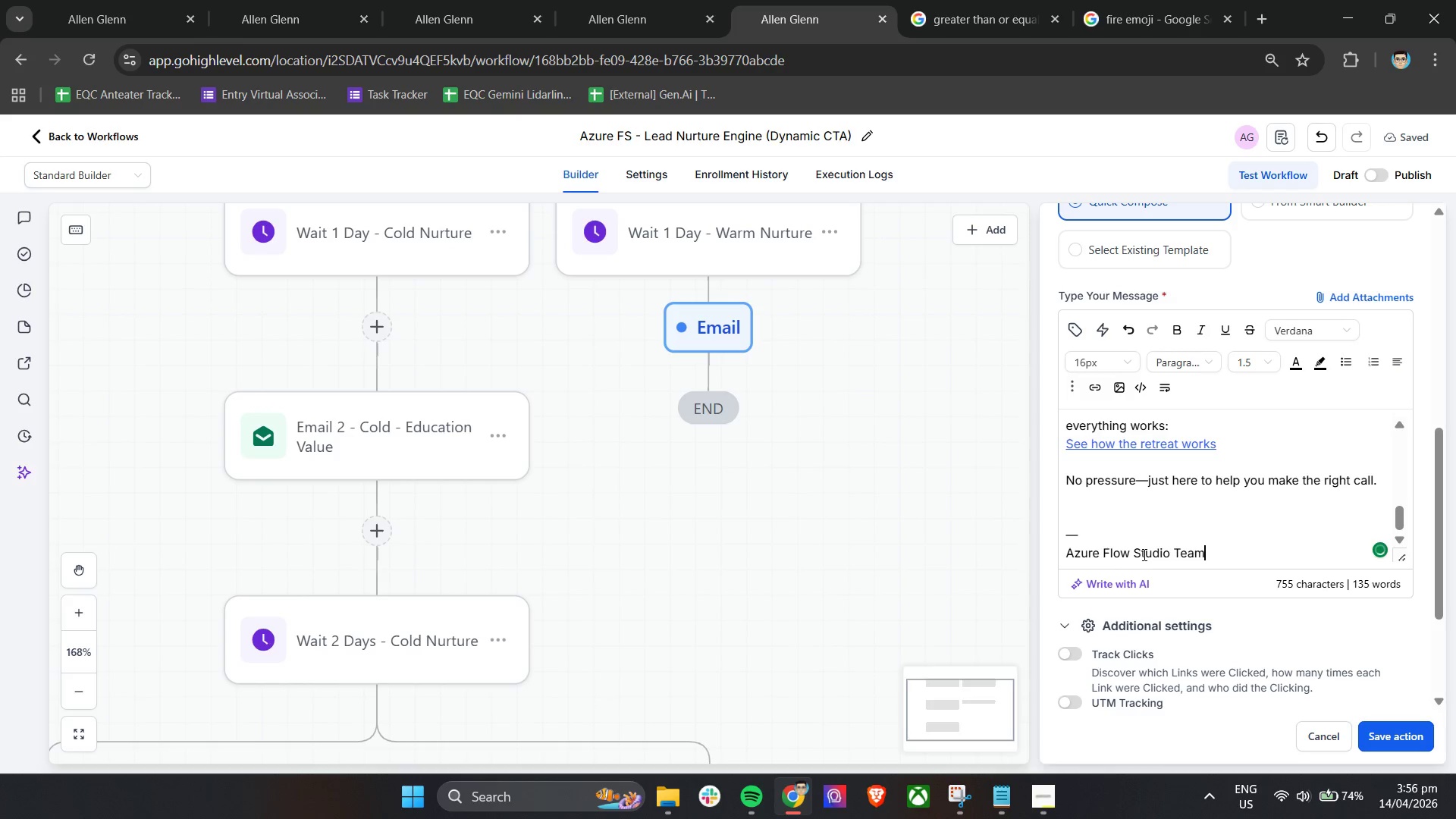 
left_click([1082, 661])
 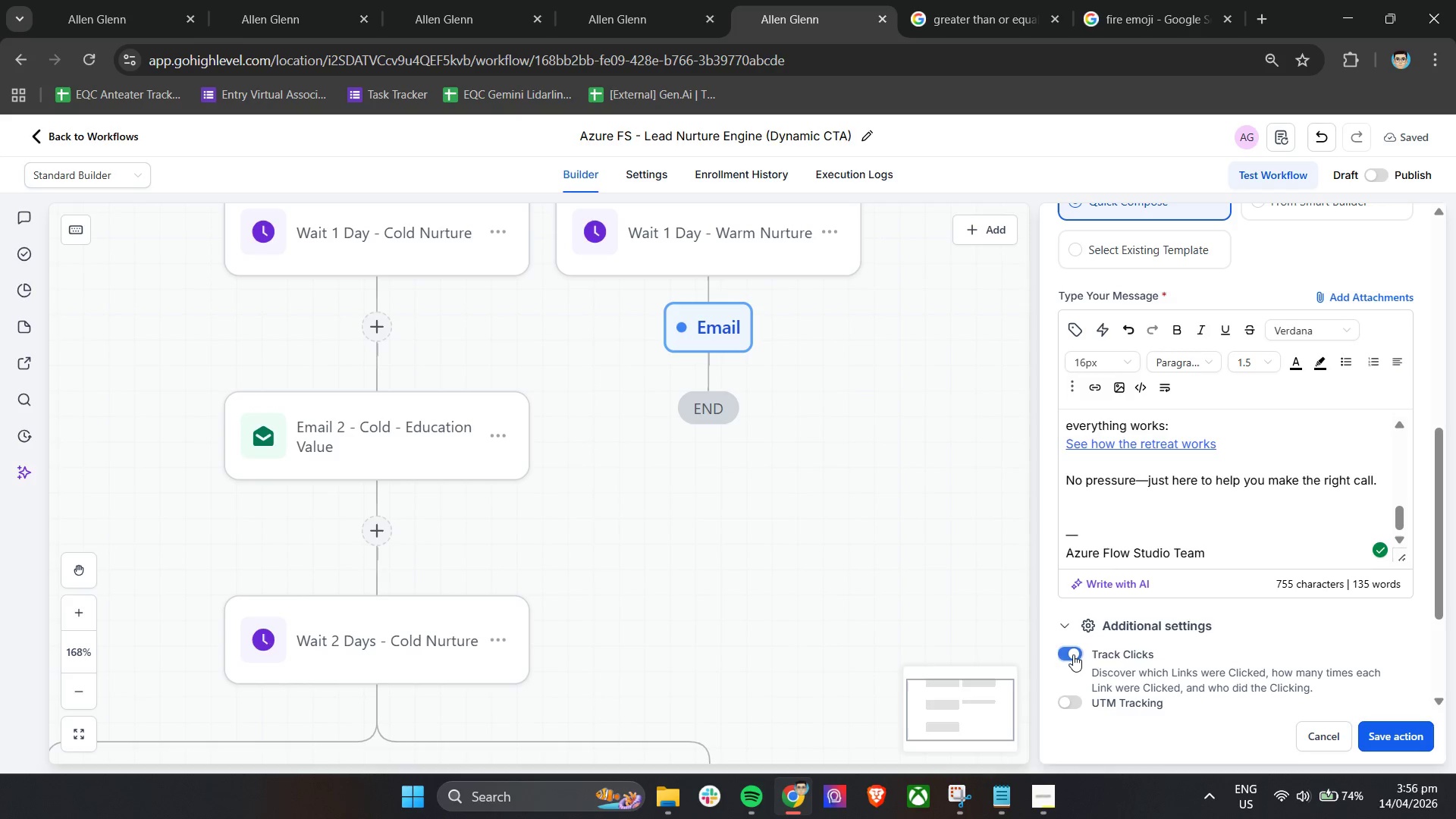 
double_click([1068, 651])
 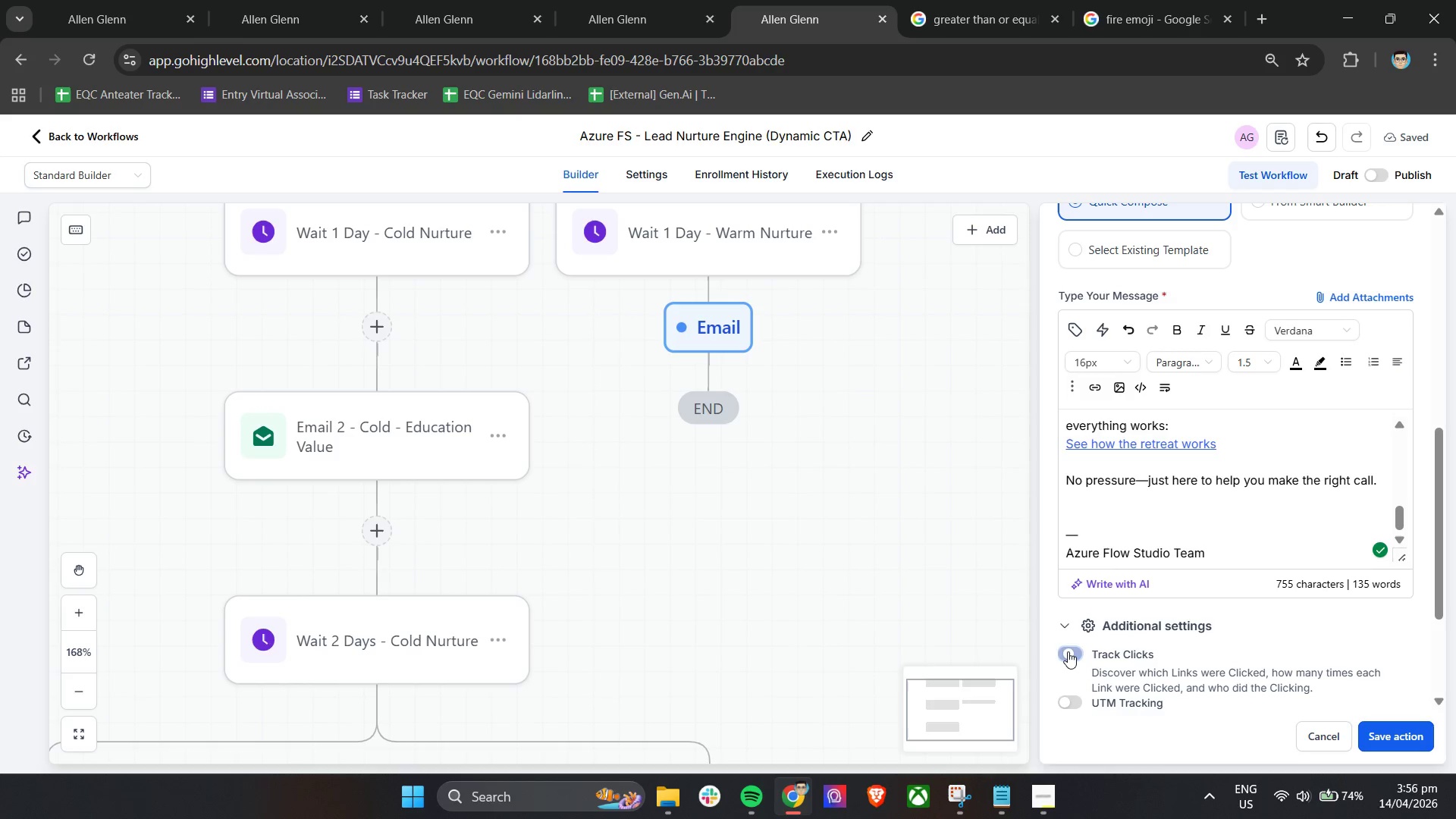 
triple_click([1068, 651])
 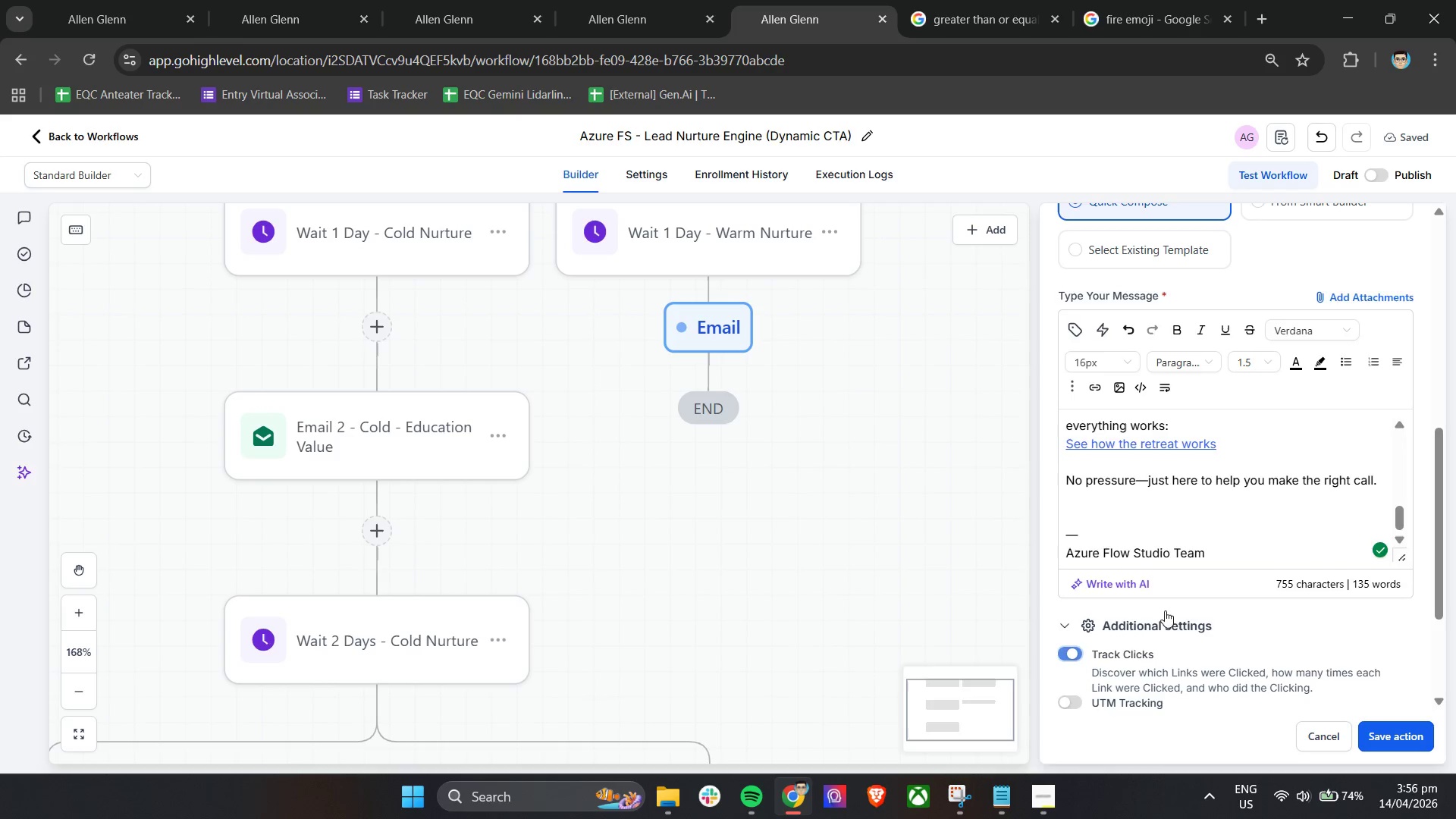 
scroll: coordinate [791, 533], scroll_direction: down, amount: 13.0
 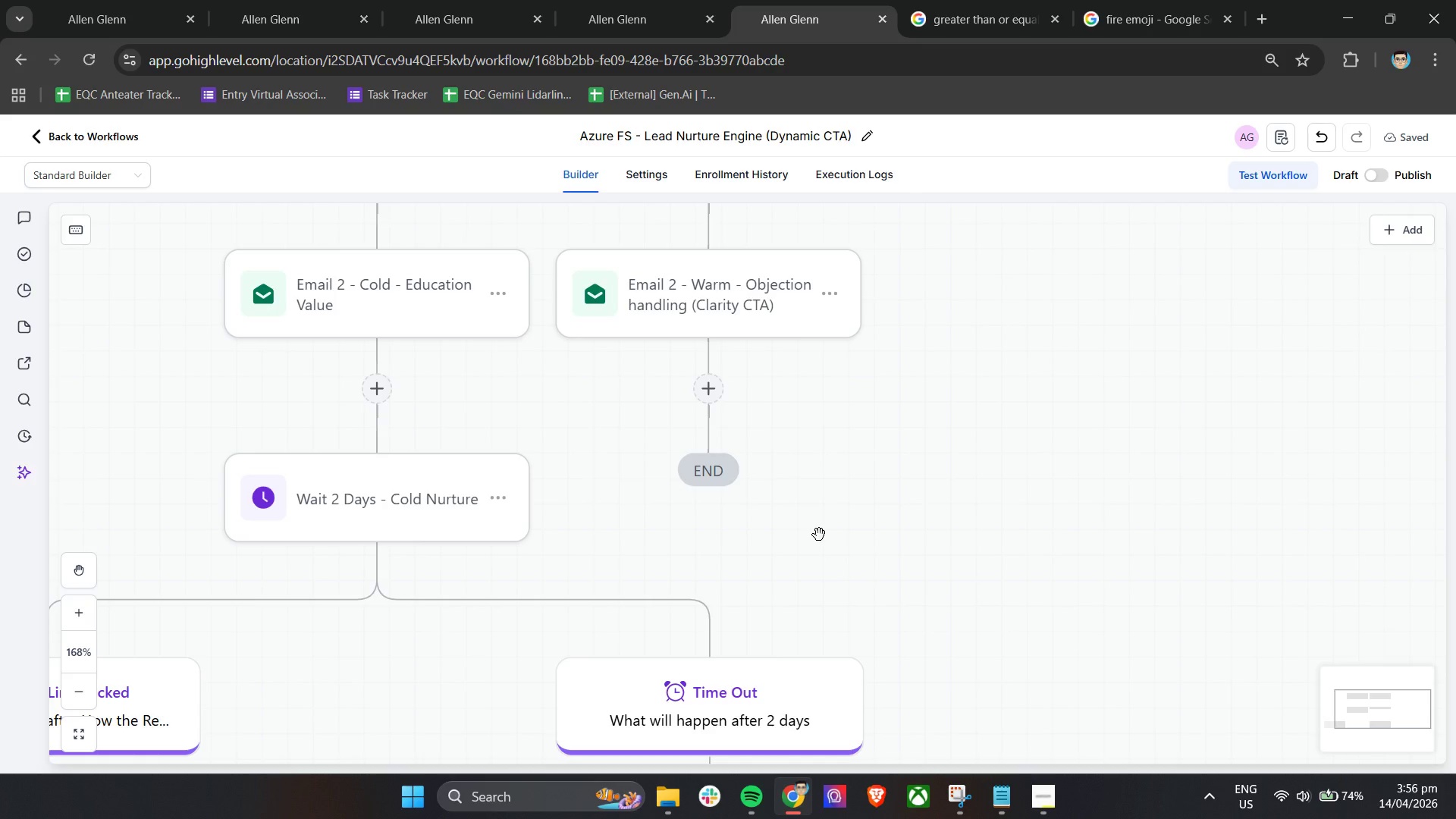 
wait(19.69)
 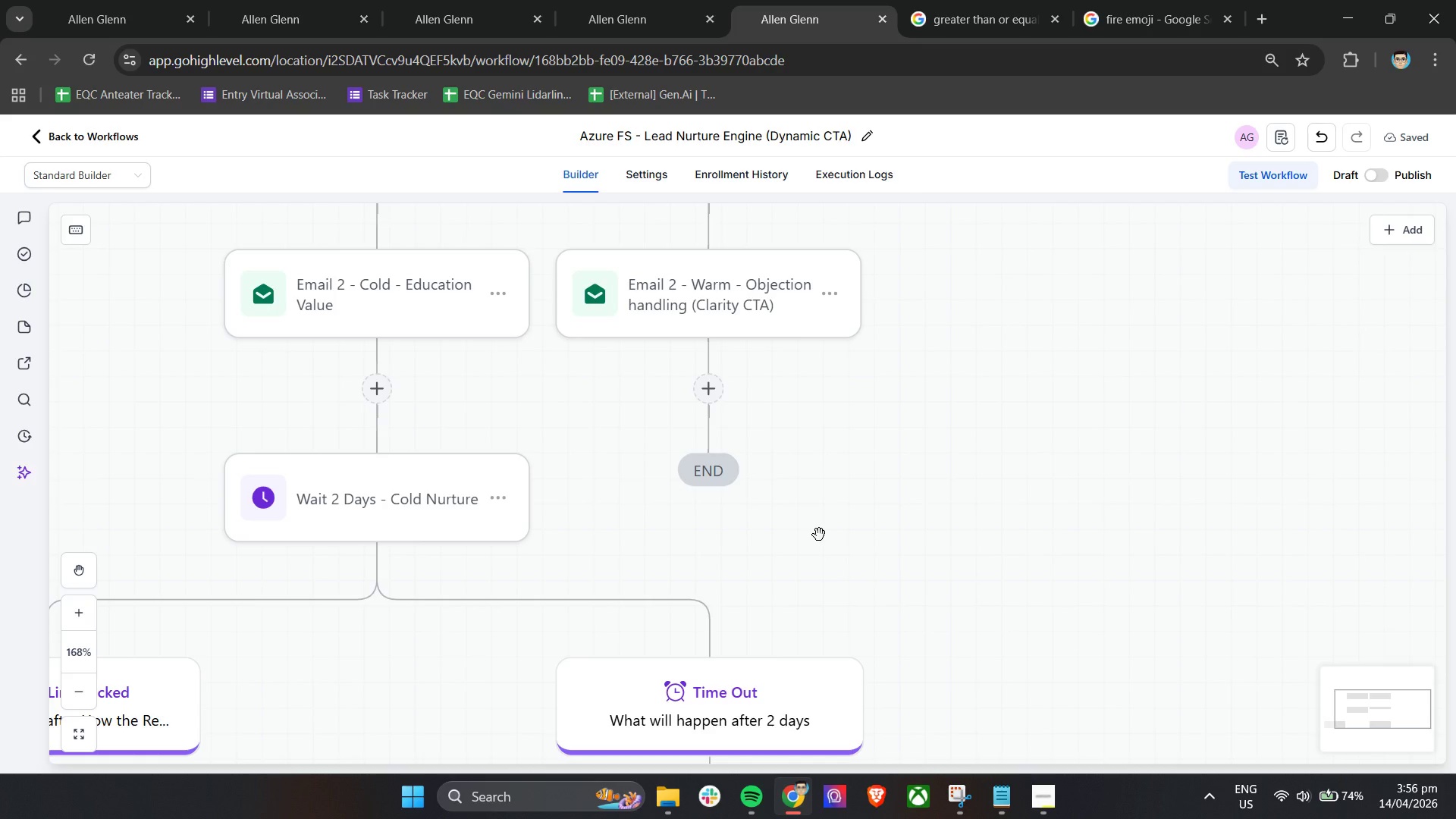 
left_click([1042, 804])